 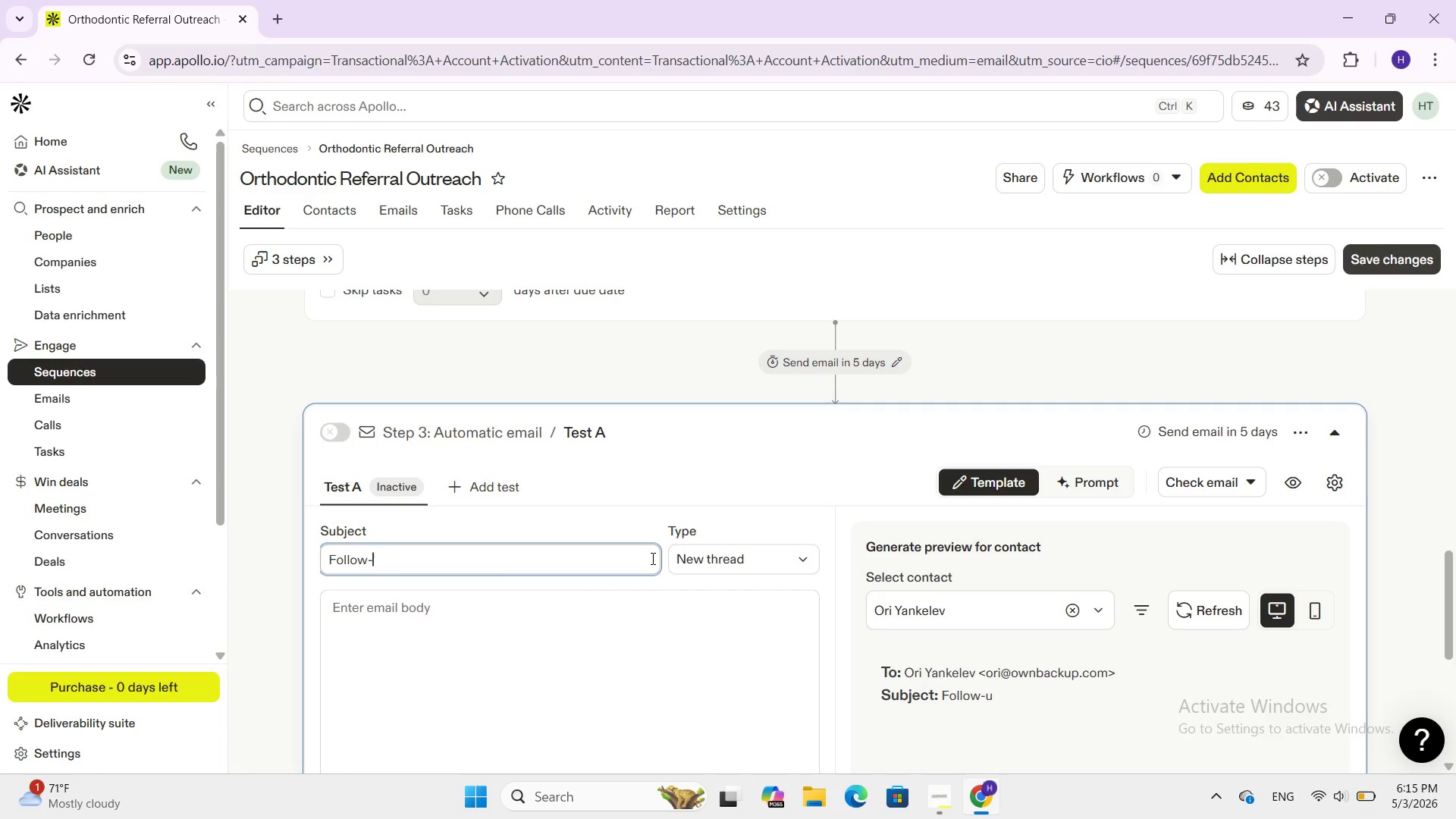 
key(Backspace)
 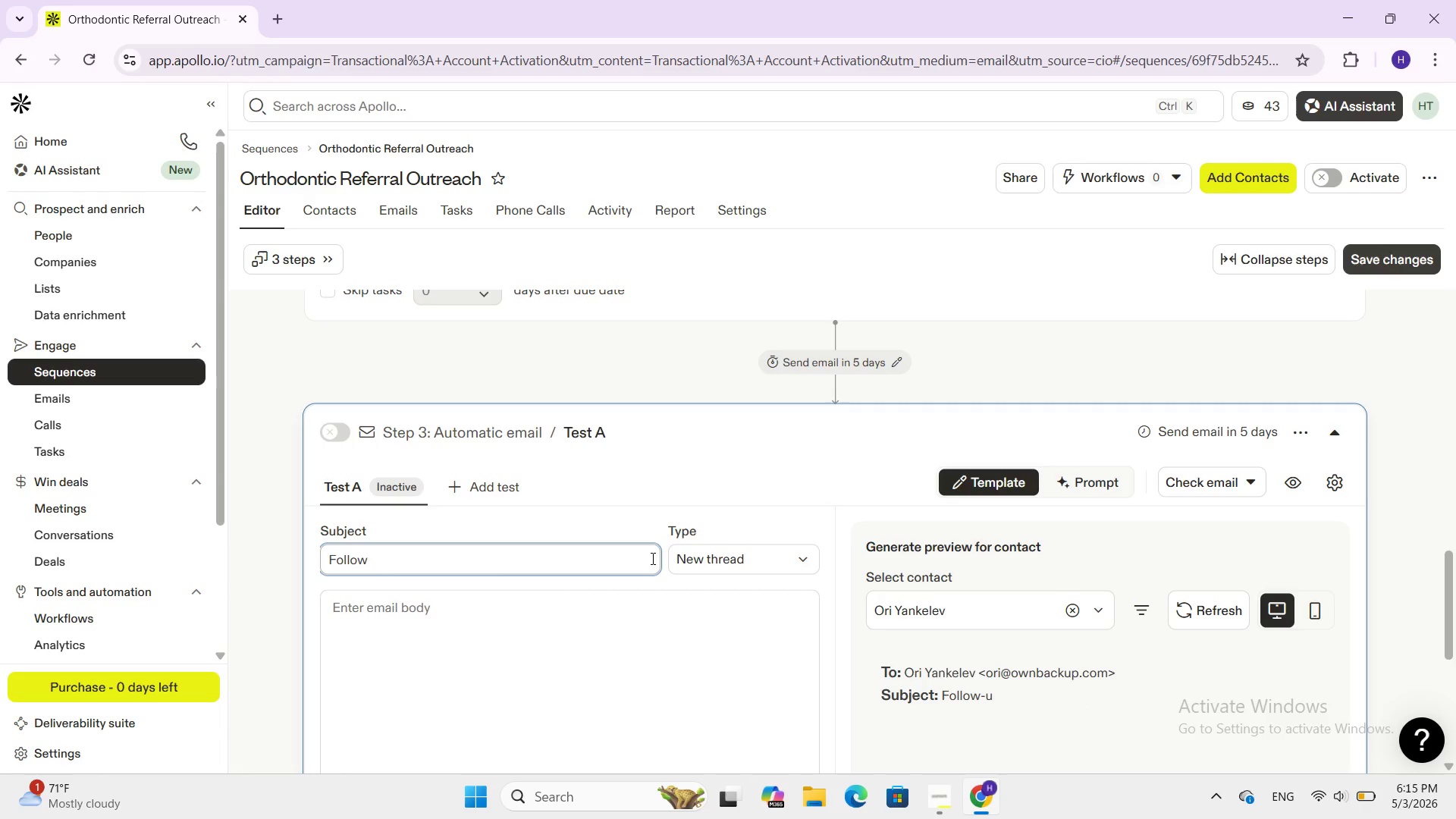 
key(Backspace)
 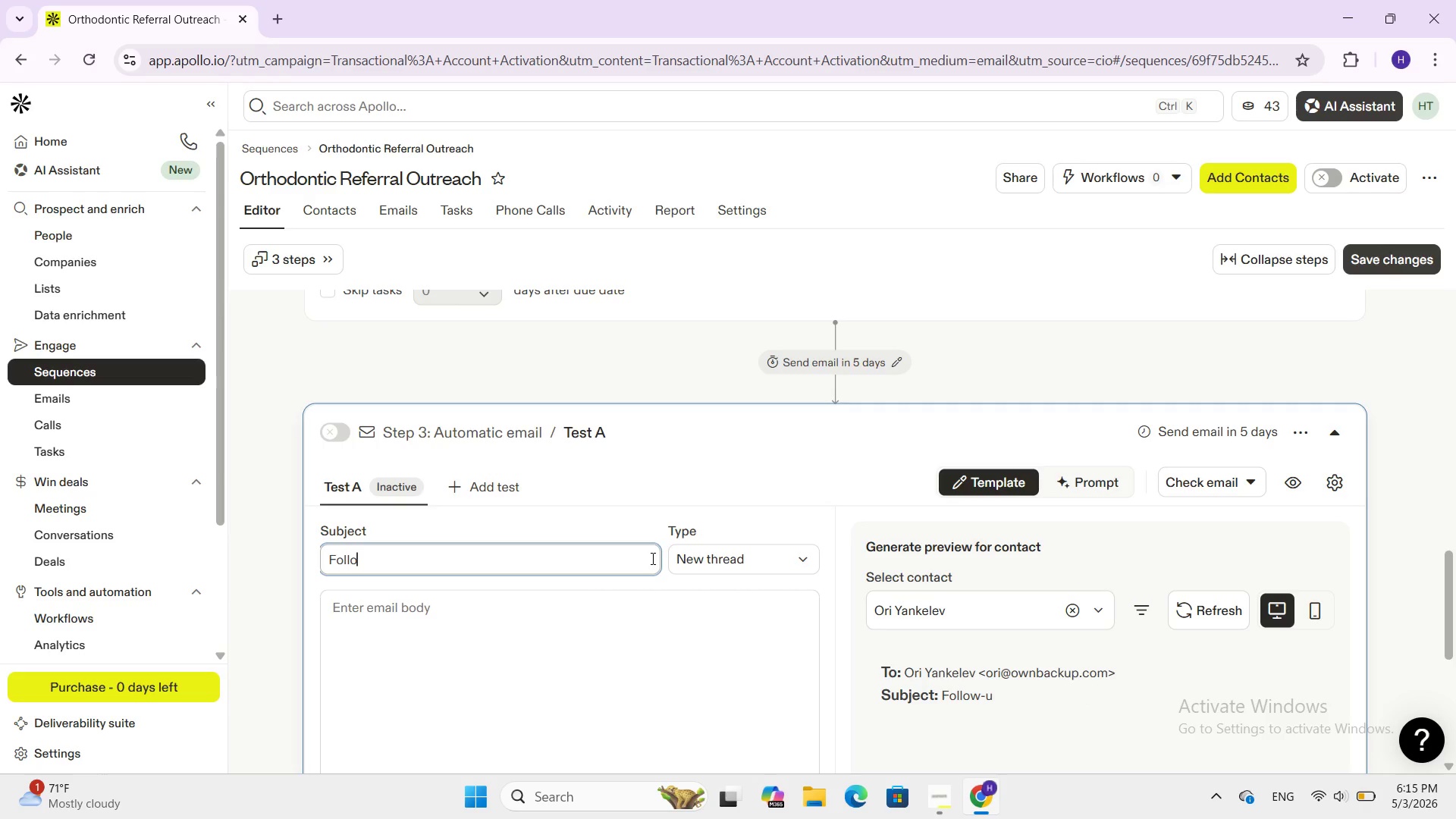 
key(Backspace)
 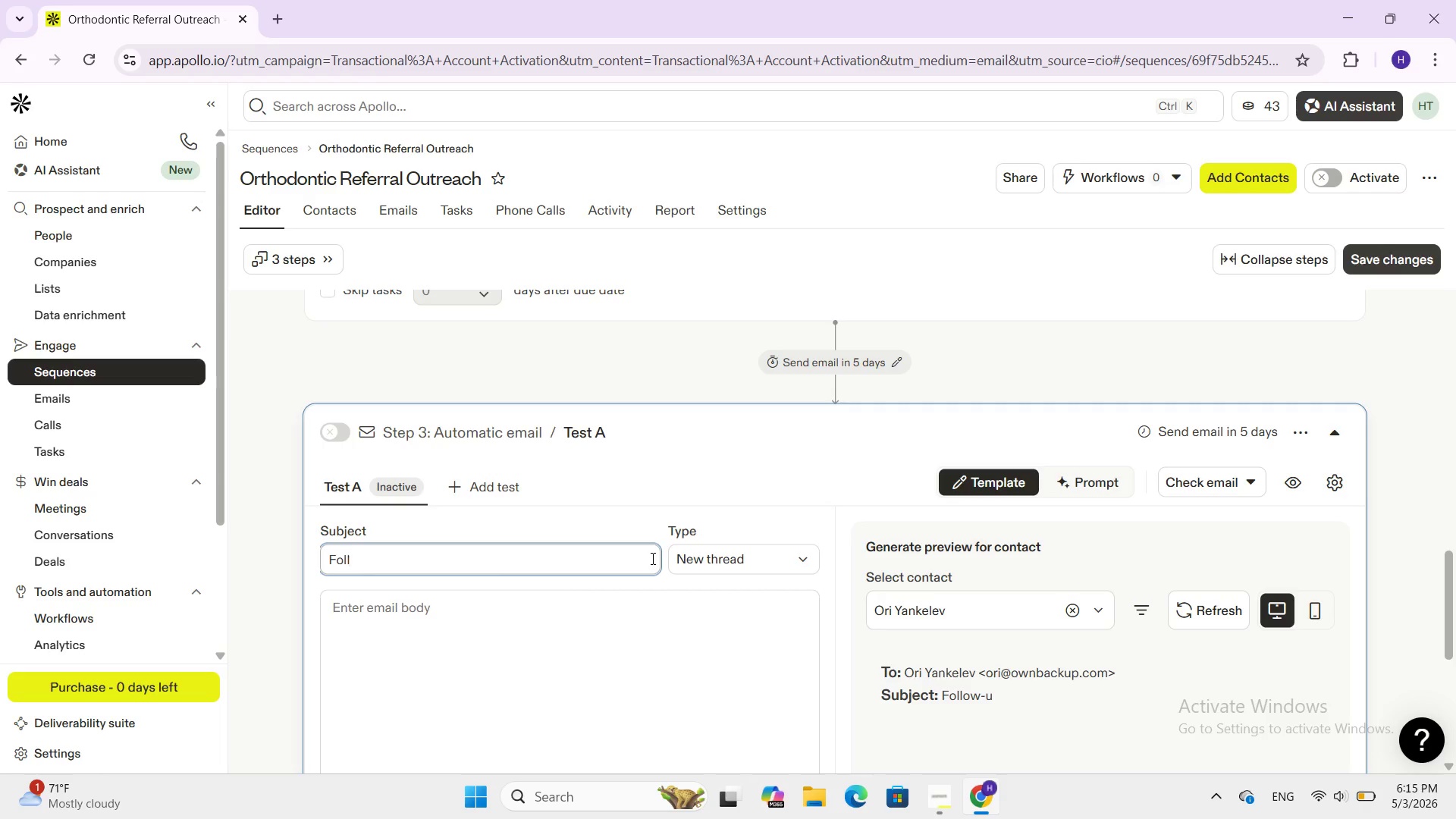 
key(Backspace)
 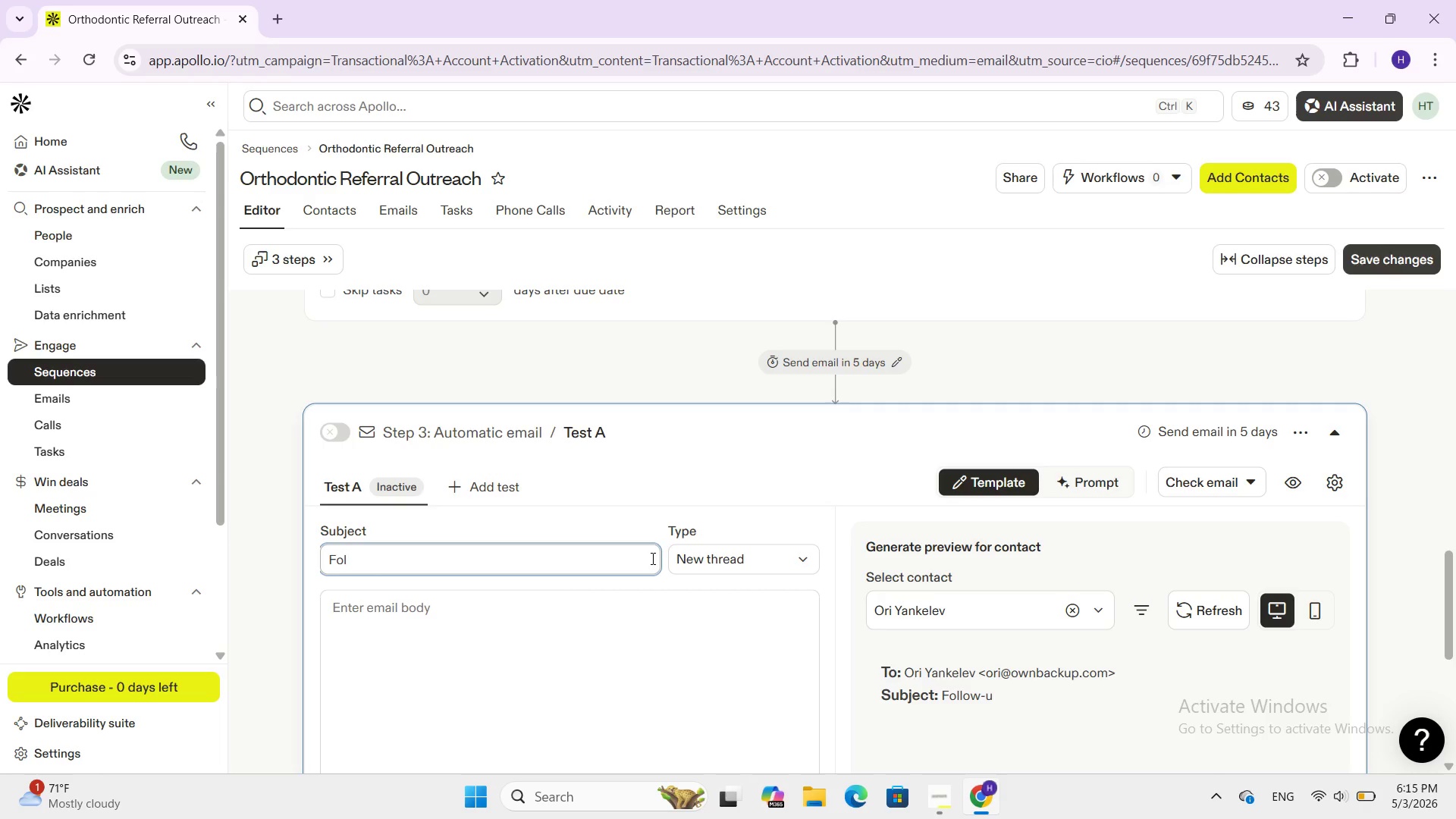 
key(Backspace)
 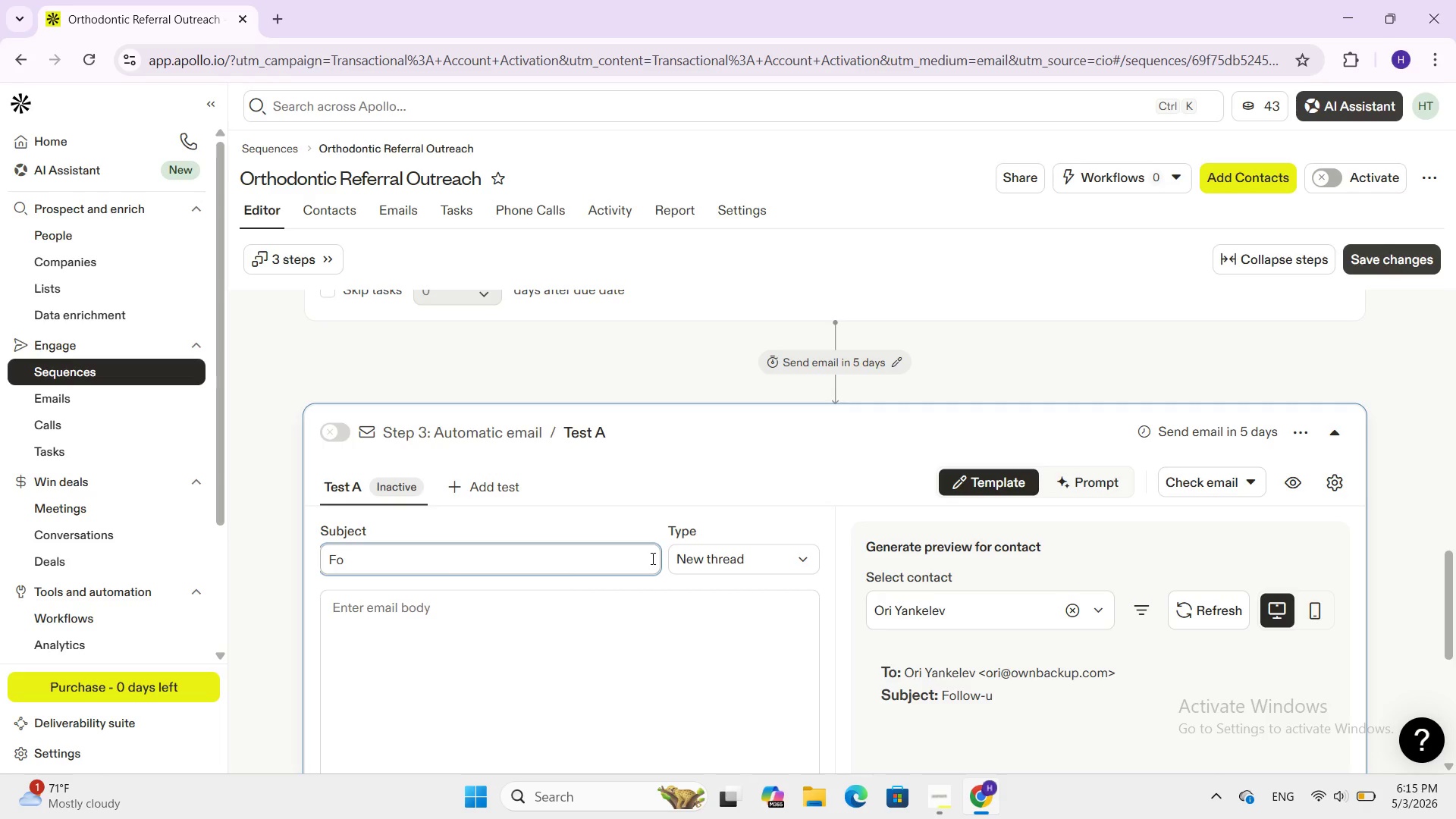 
key(Backspace)
 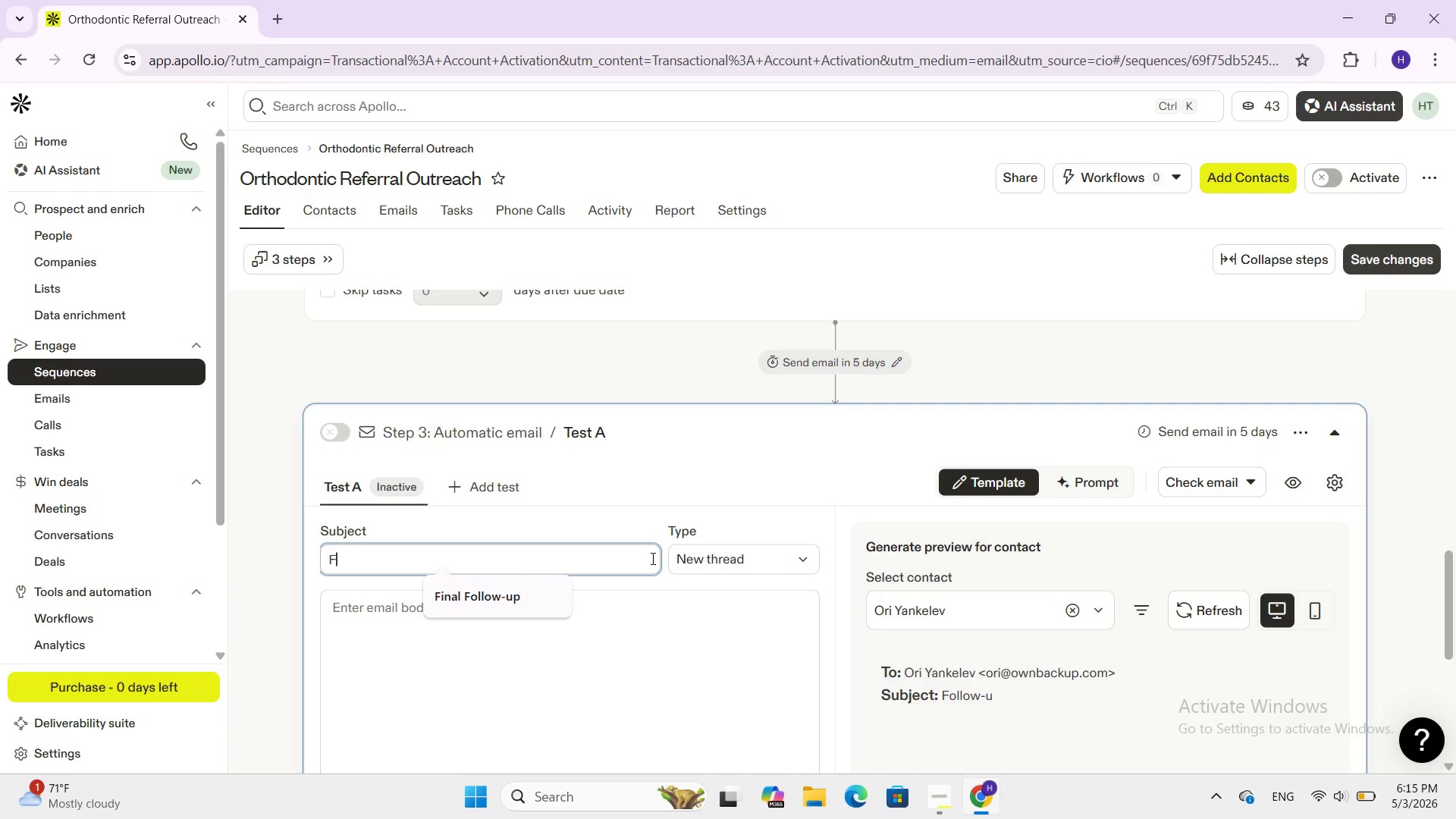 
key(Backspace)
 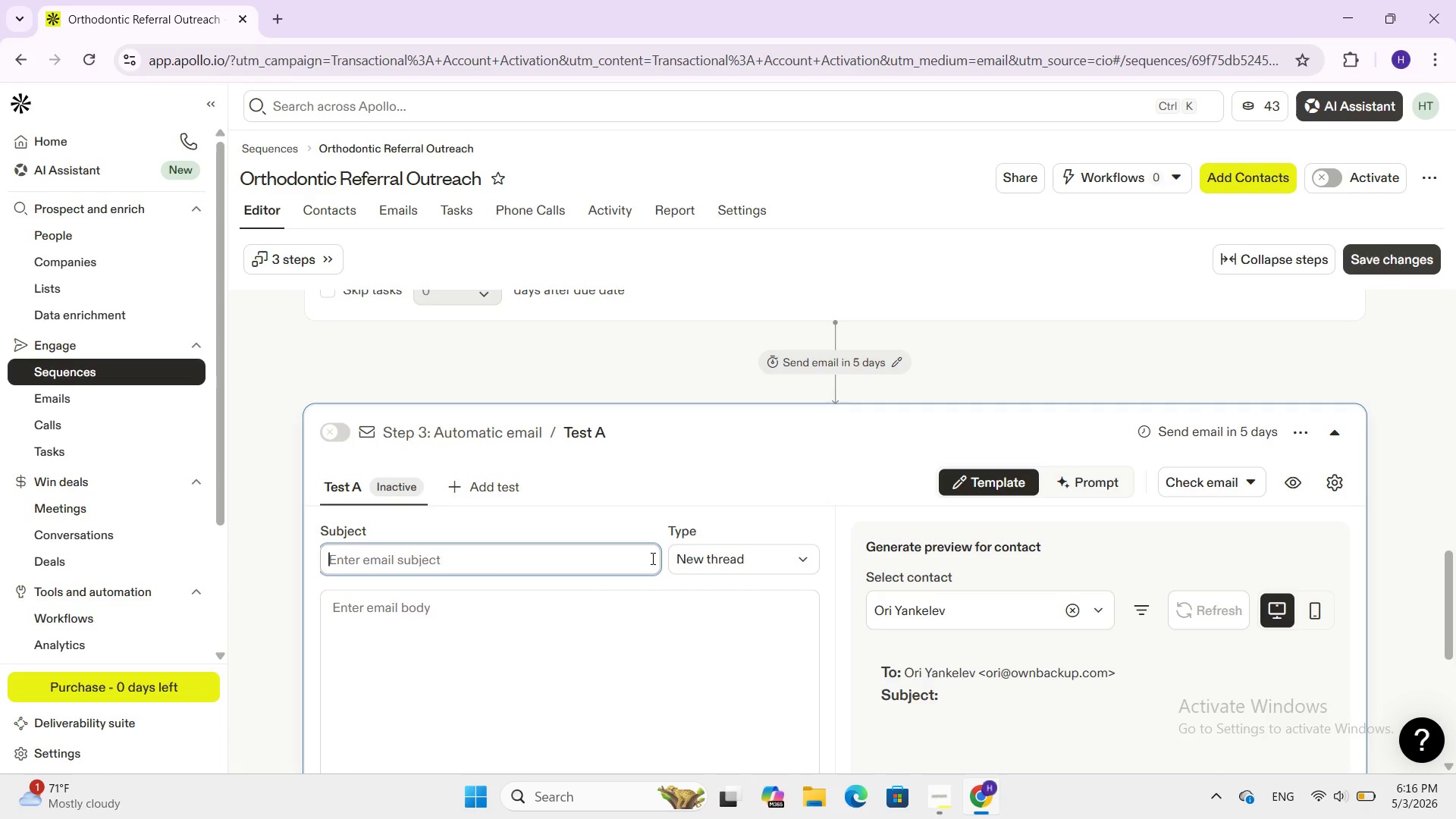 
wait(23.78)
 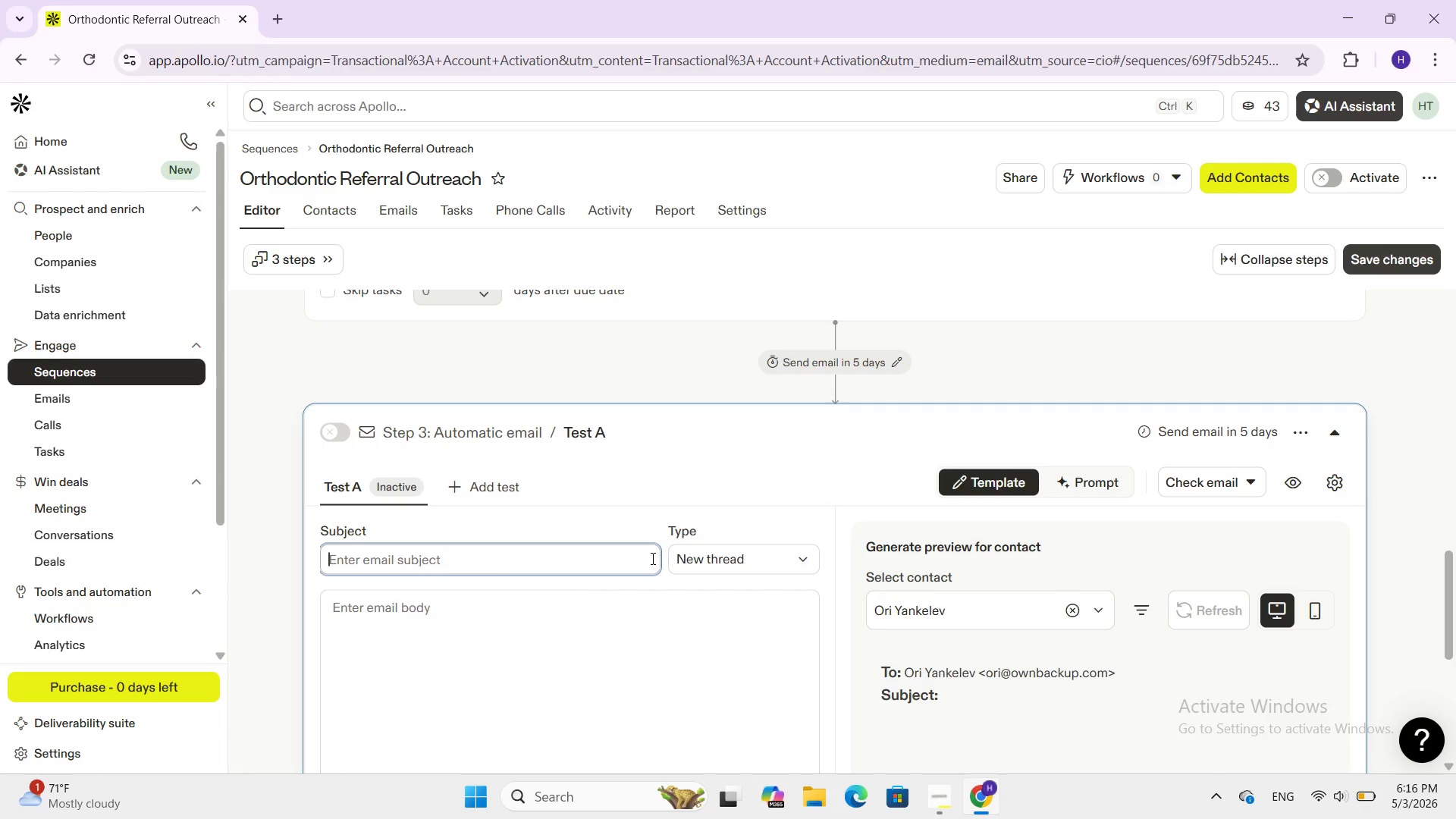 
type(Quick Follow-up)
 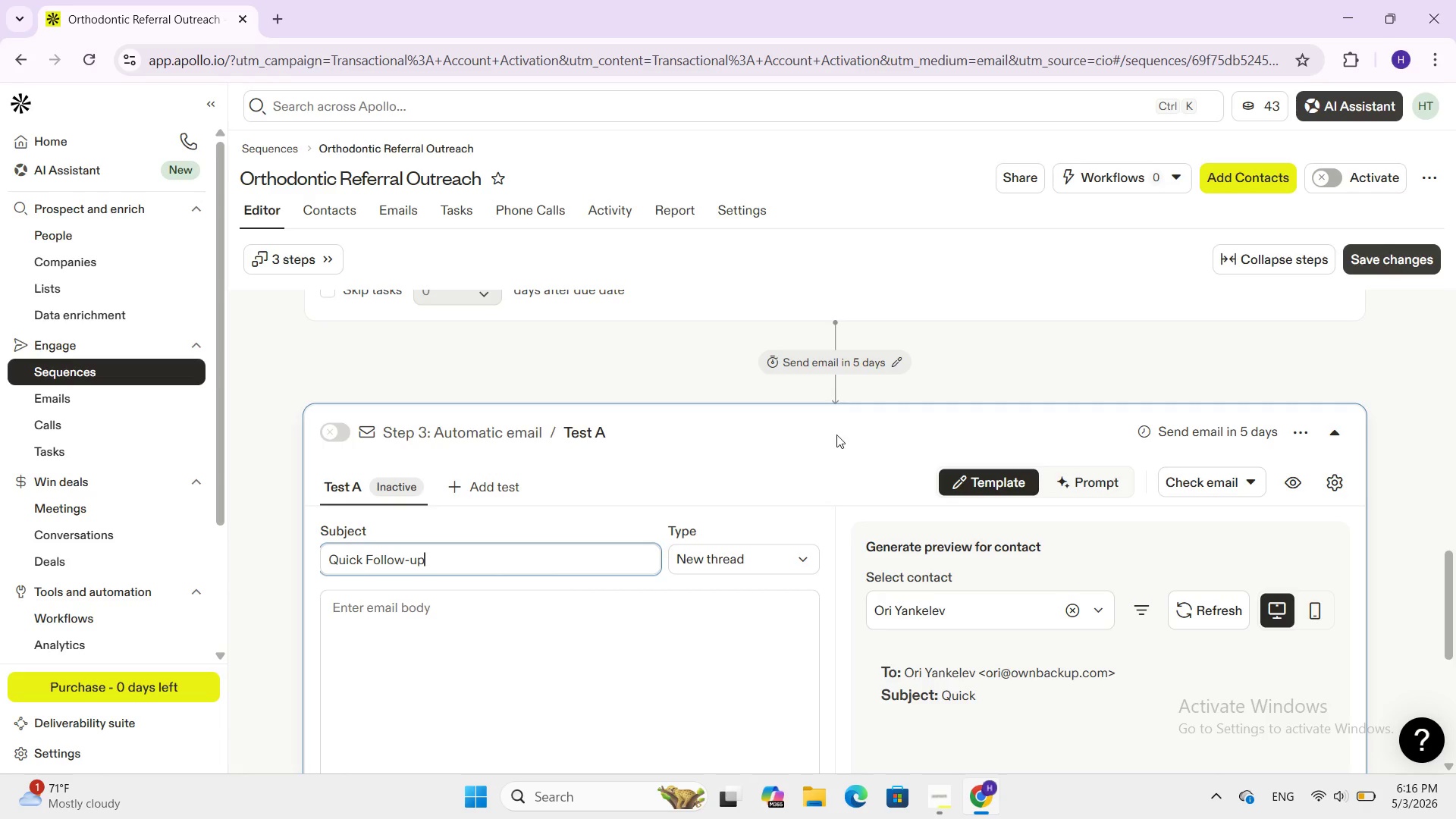 
left_click([465, 656])
 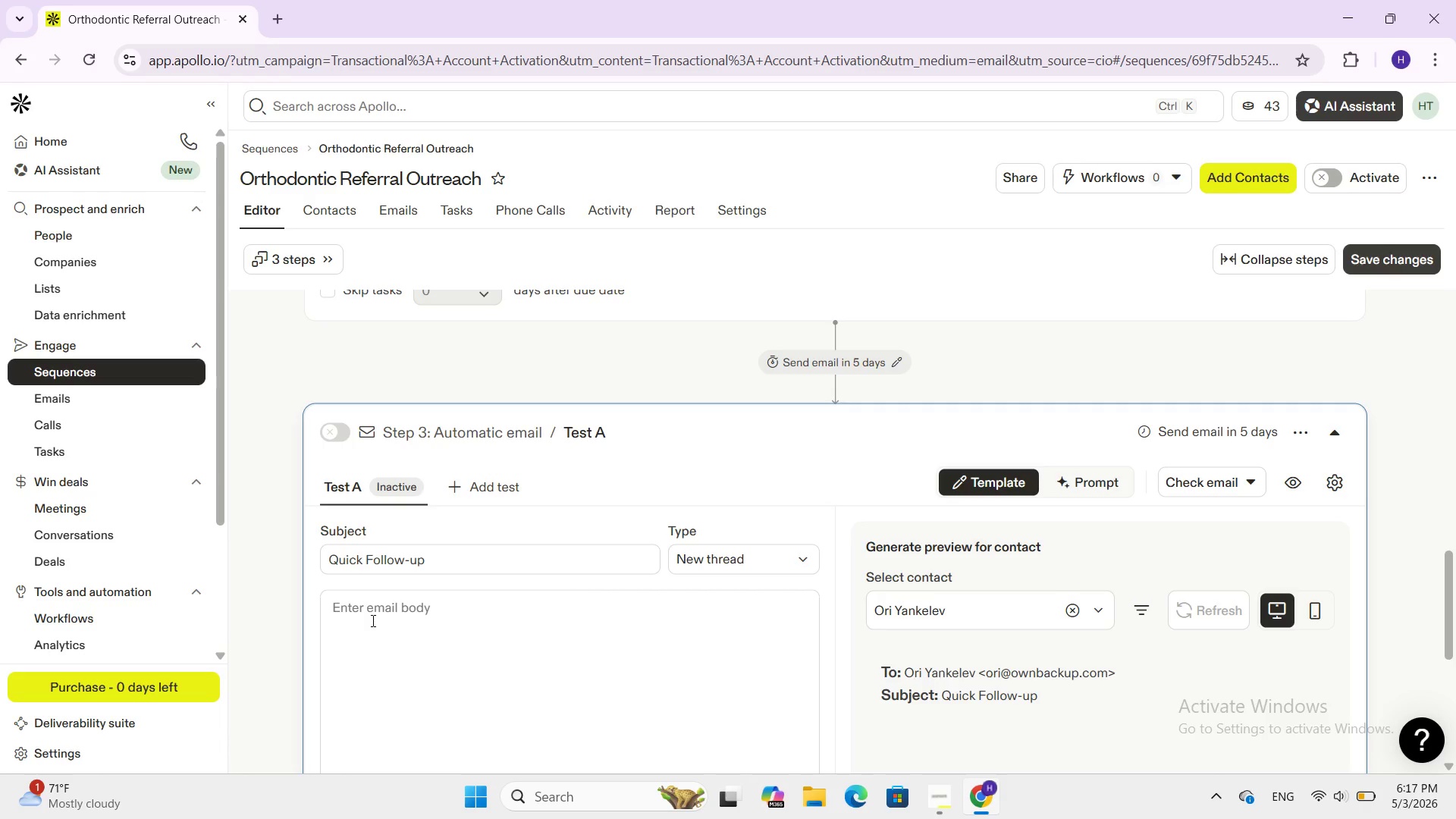 
wait(67.45)
 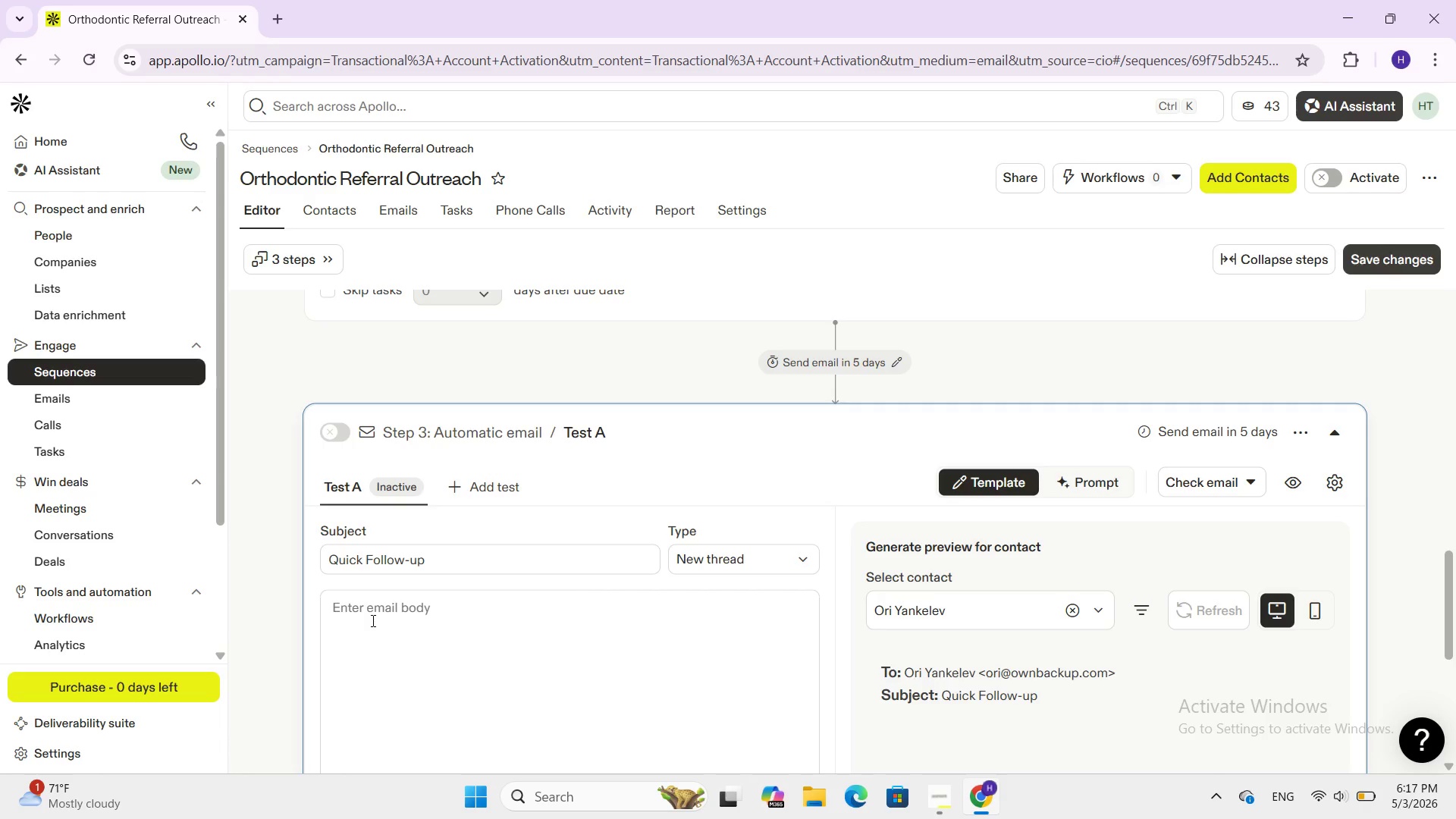 
type(het )
key(Backspace)
key(Backspace)
key(Backspace)
key(Backspace)
type(Hey )
 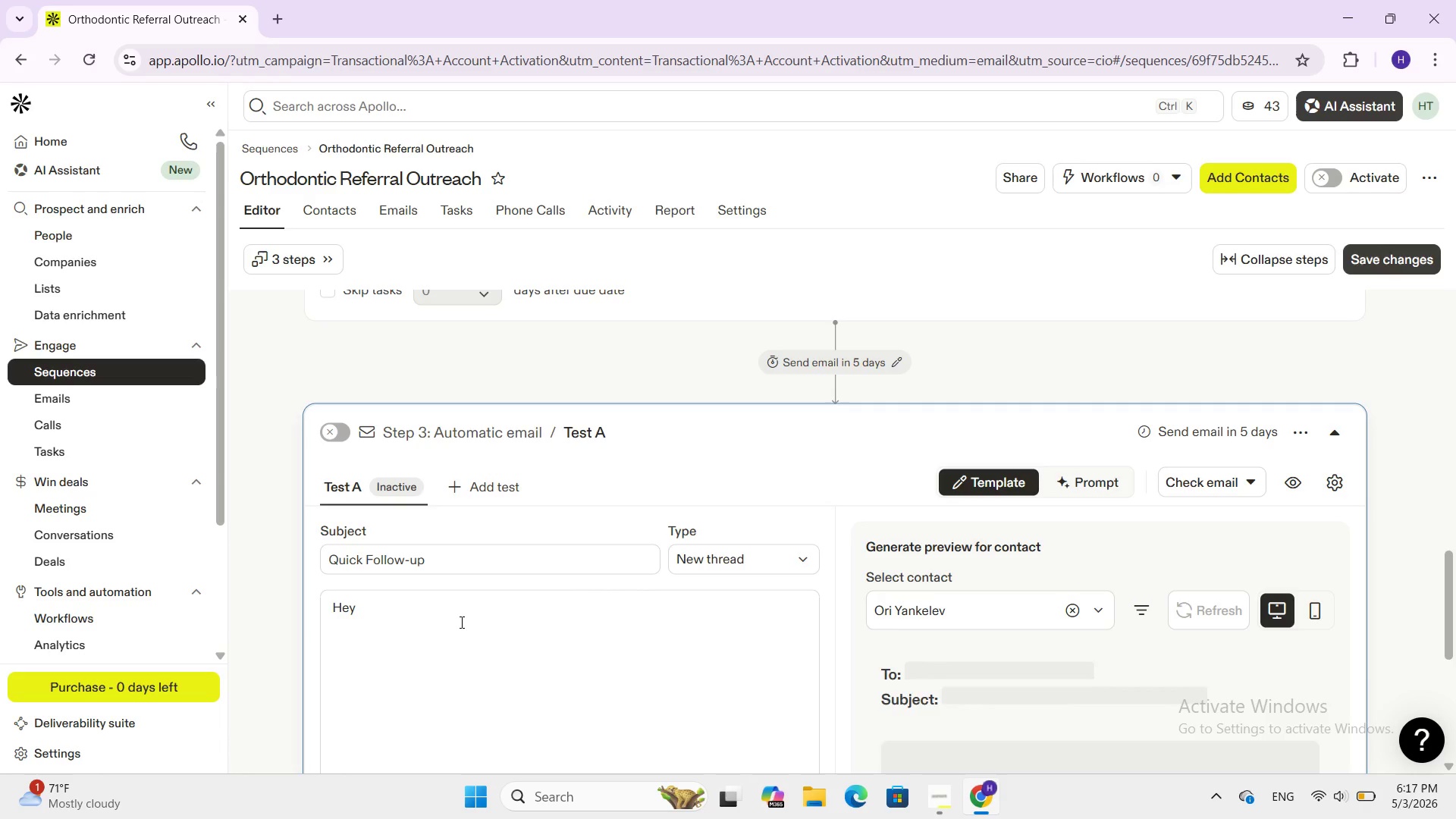 
type({{ frist -)
 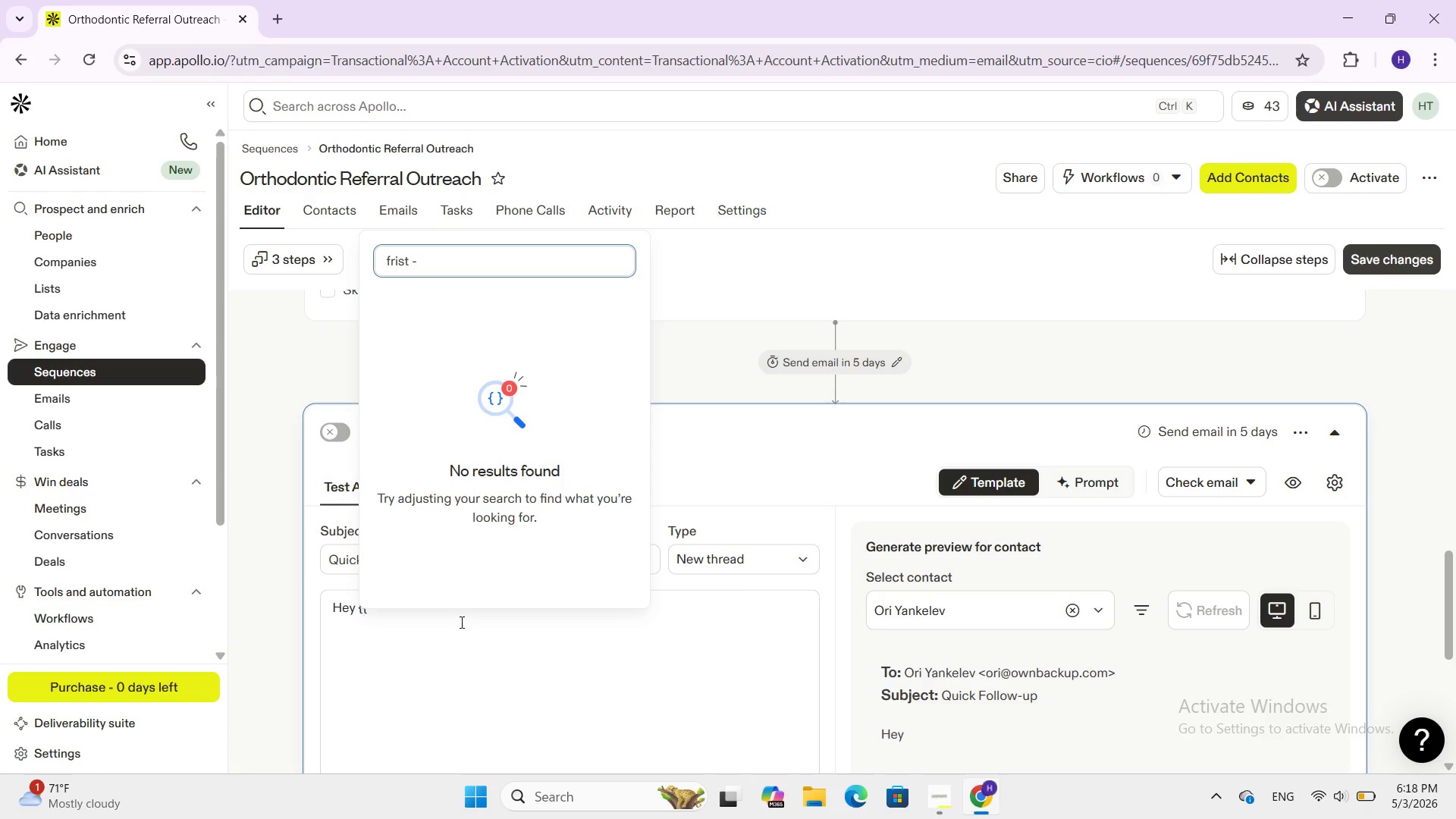 
wait(5.36)
 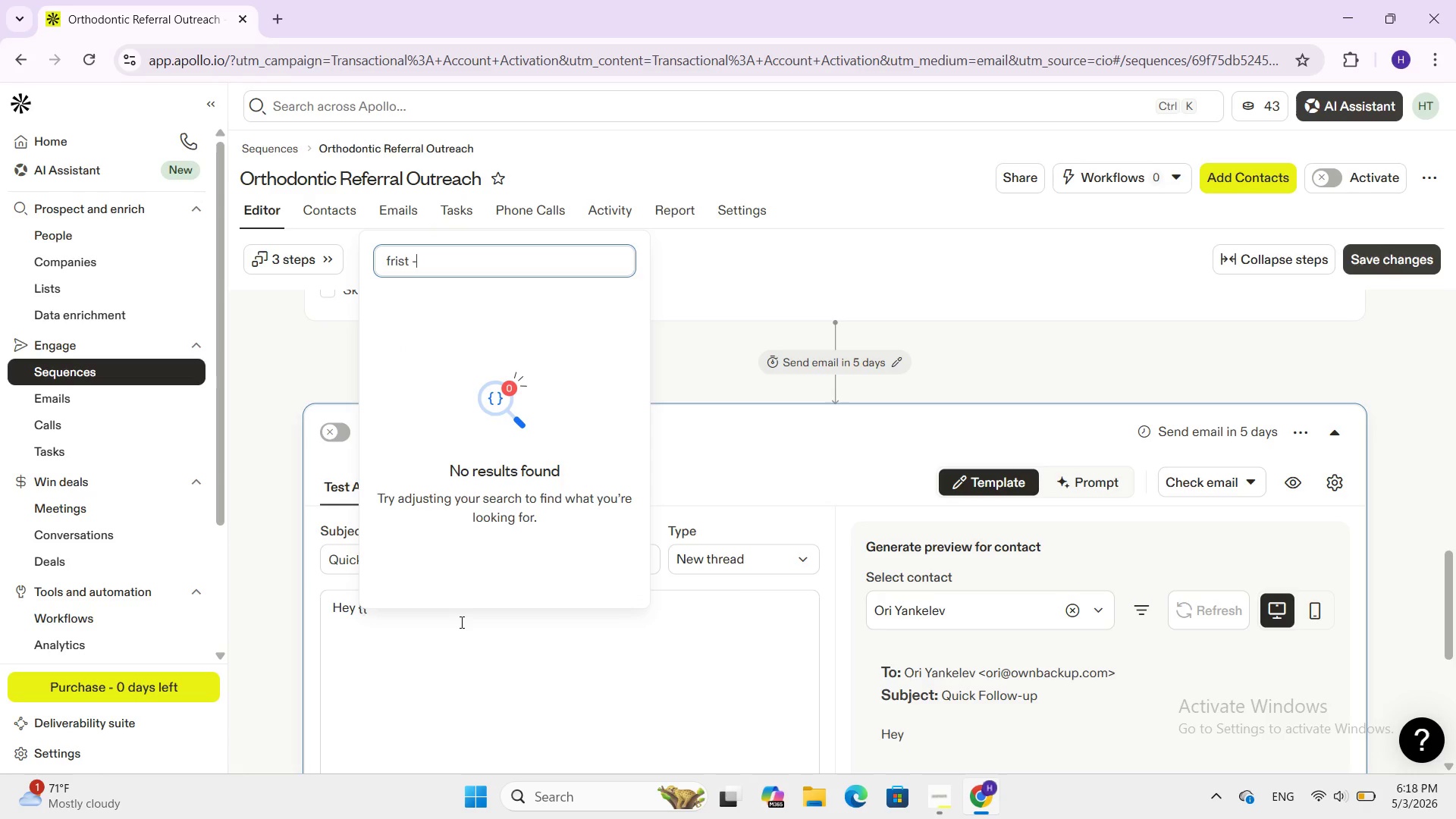 
left_click([460, 622])
 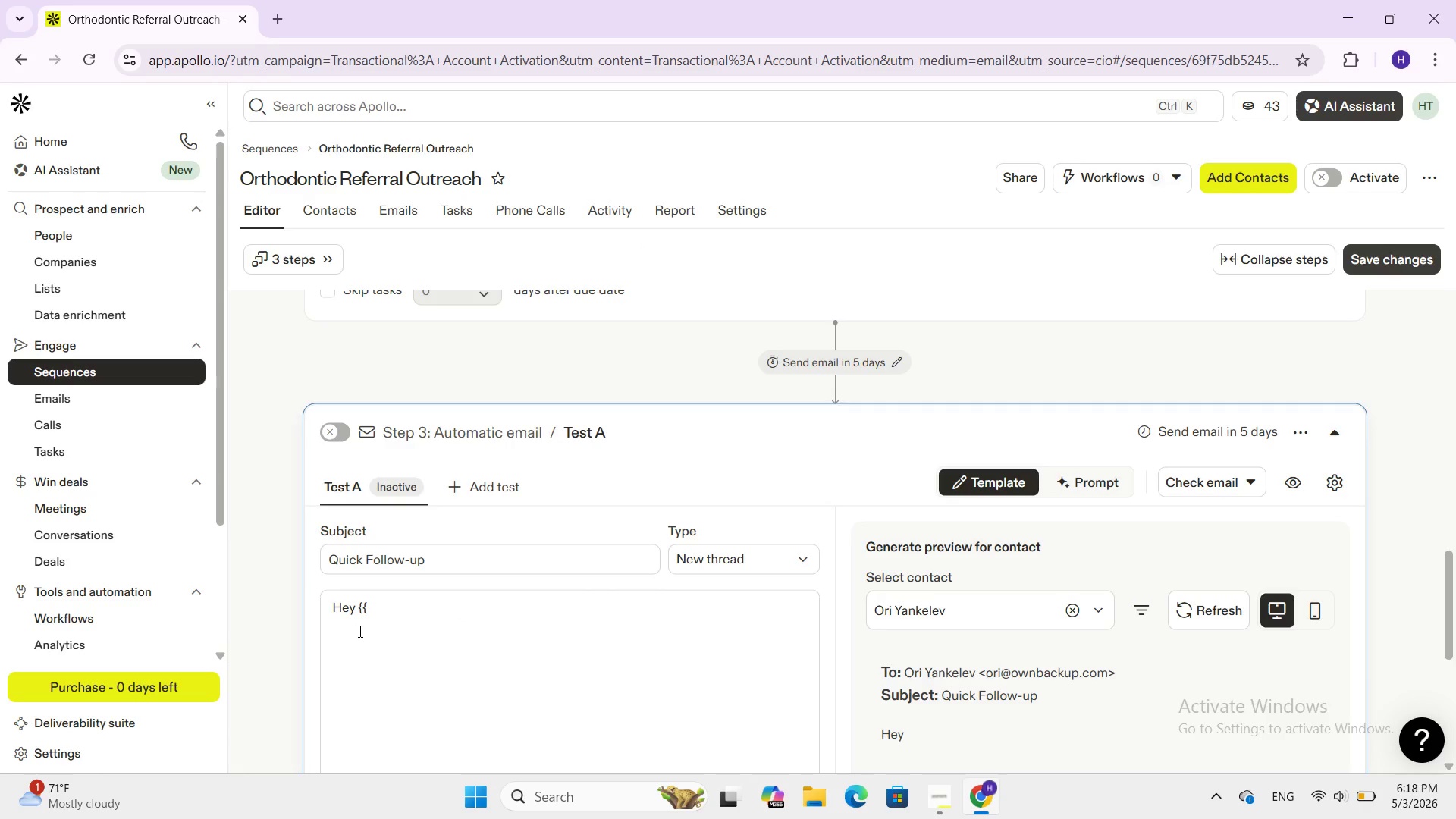 
type( fr)
key(Backspace)
type(irst)
 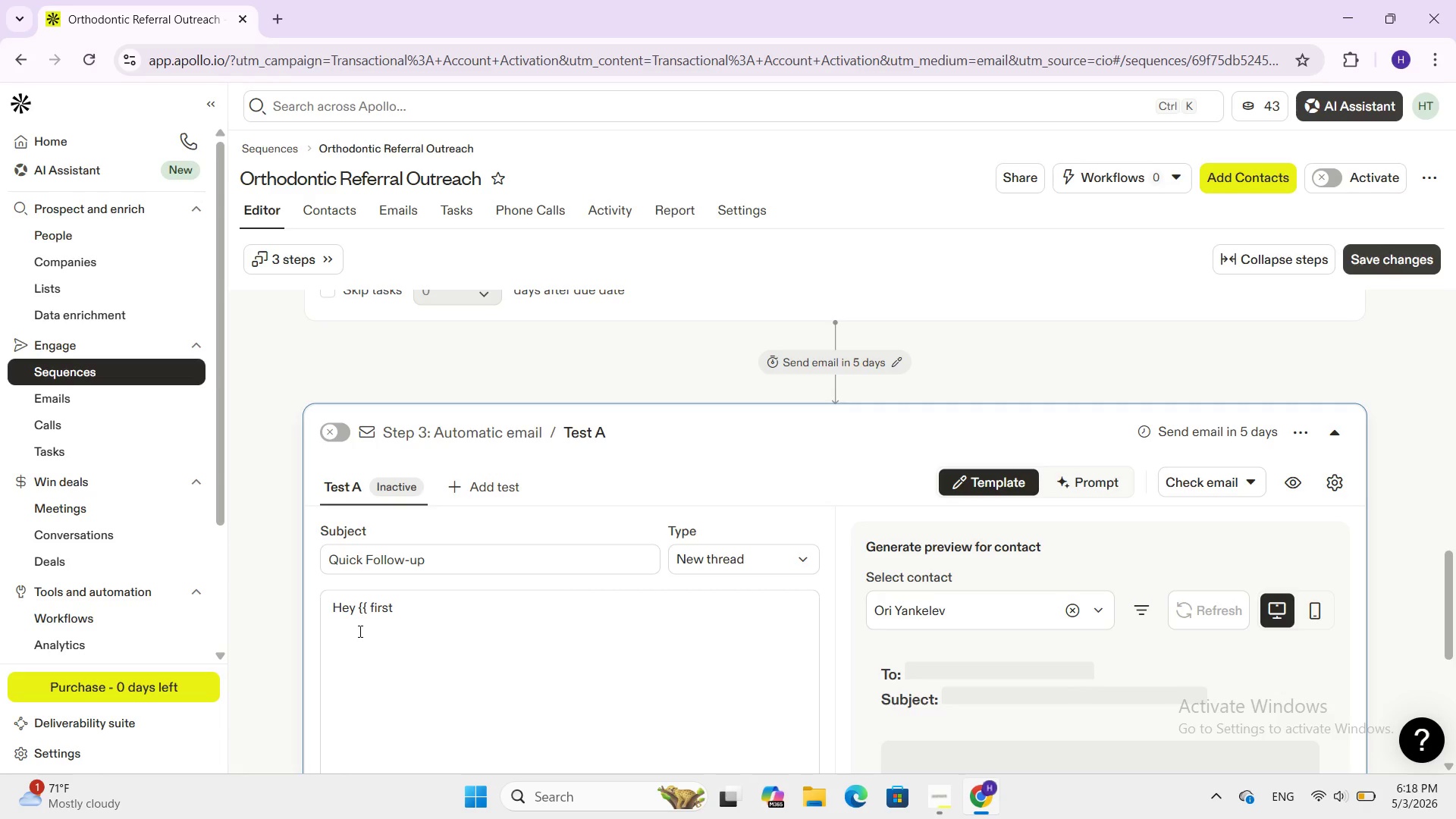 
type(_name}})
 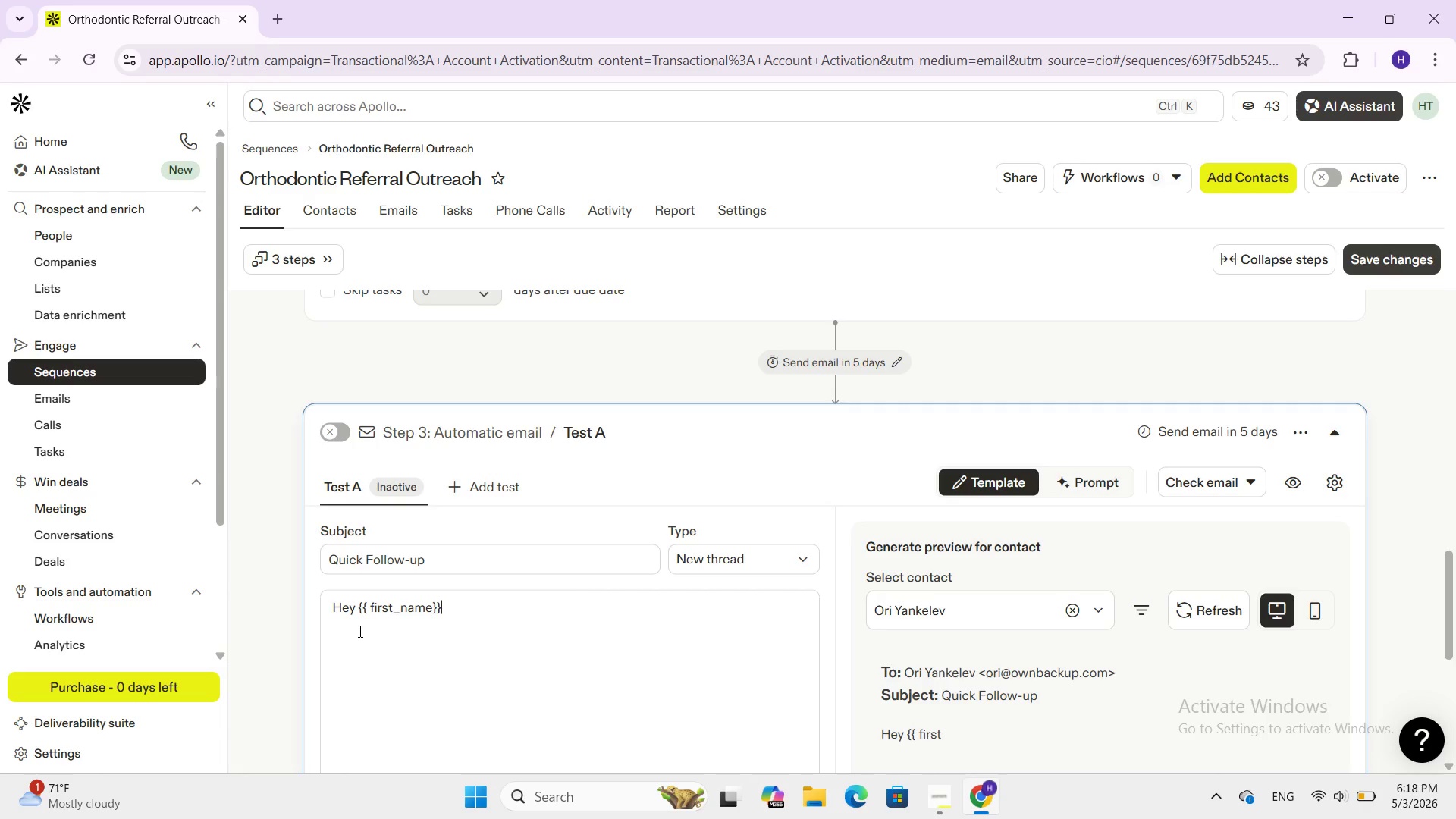 
 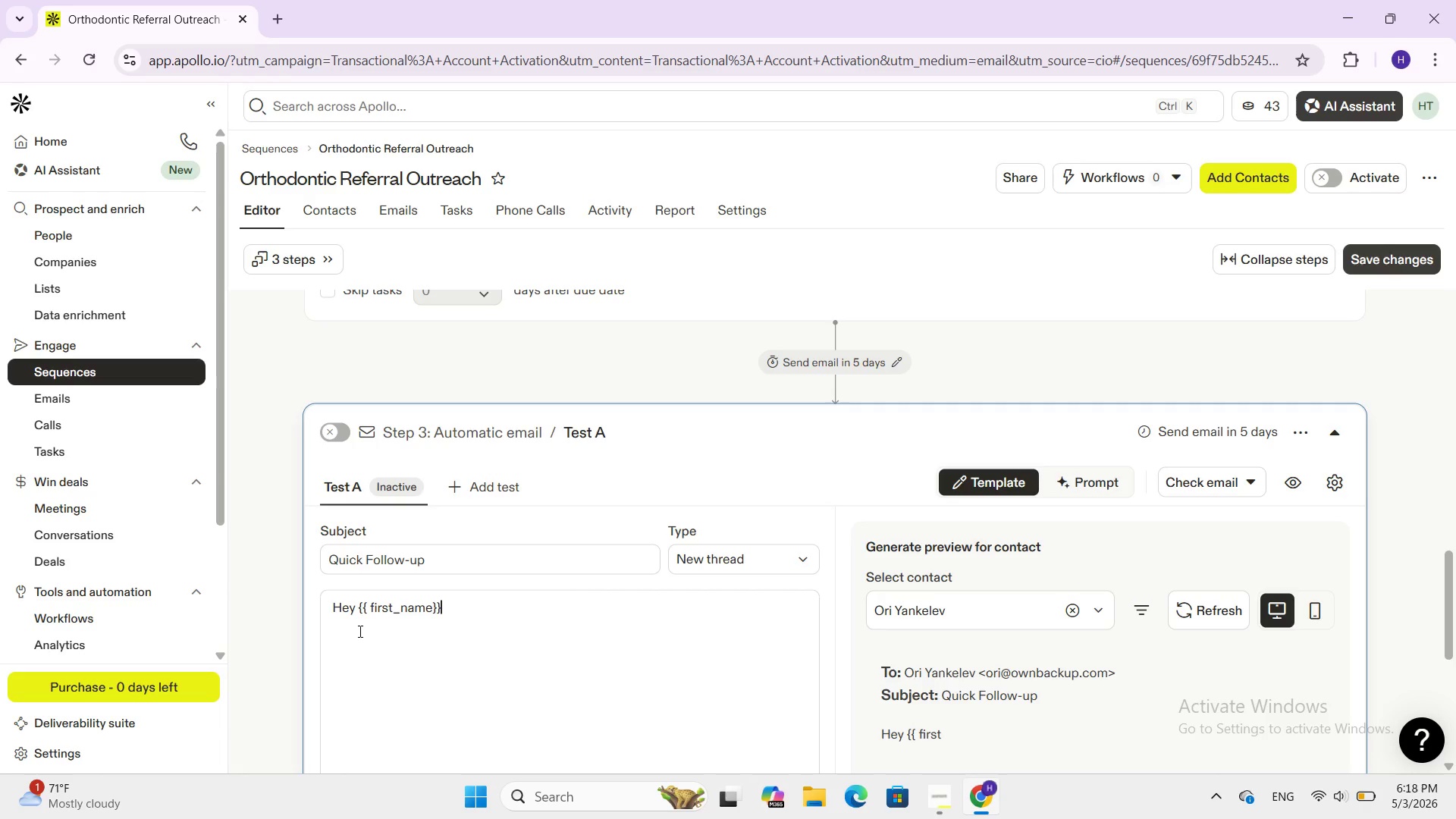 
key(Enter)
 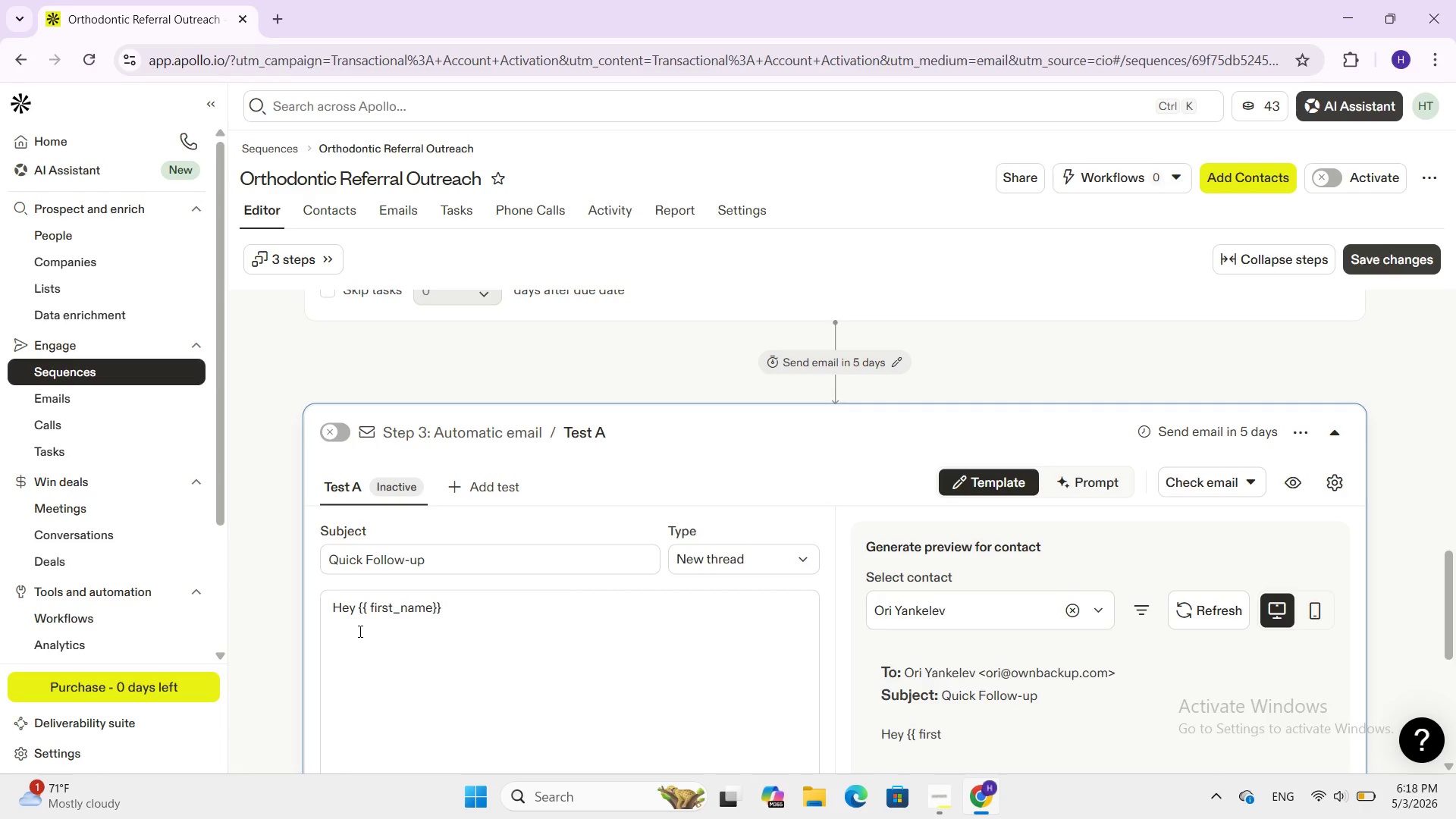 
key(Enter)
 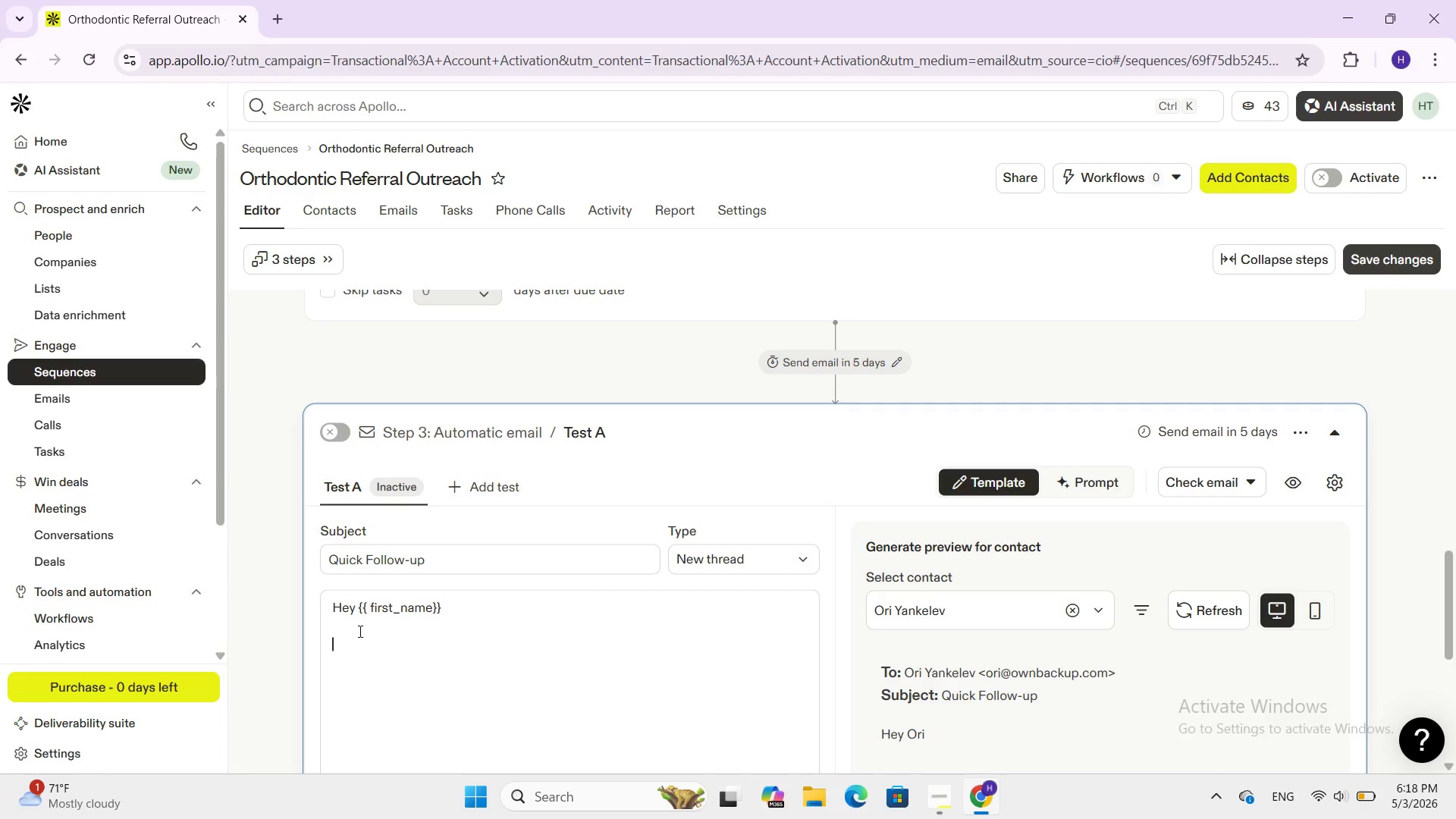 
type(just following up on my r)
key(Backspace)
type(earlier message )
 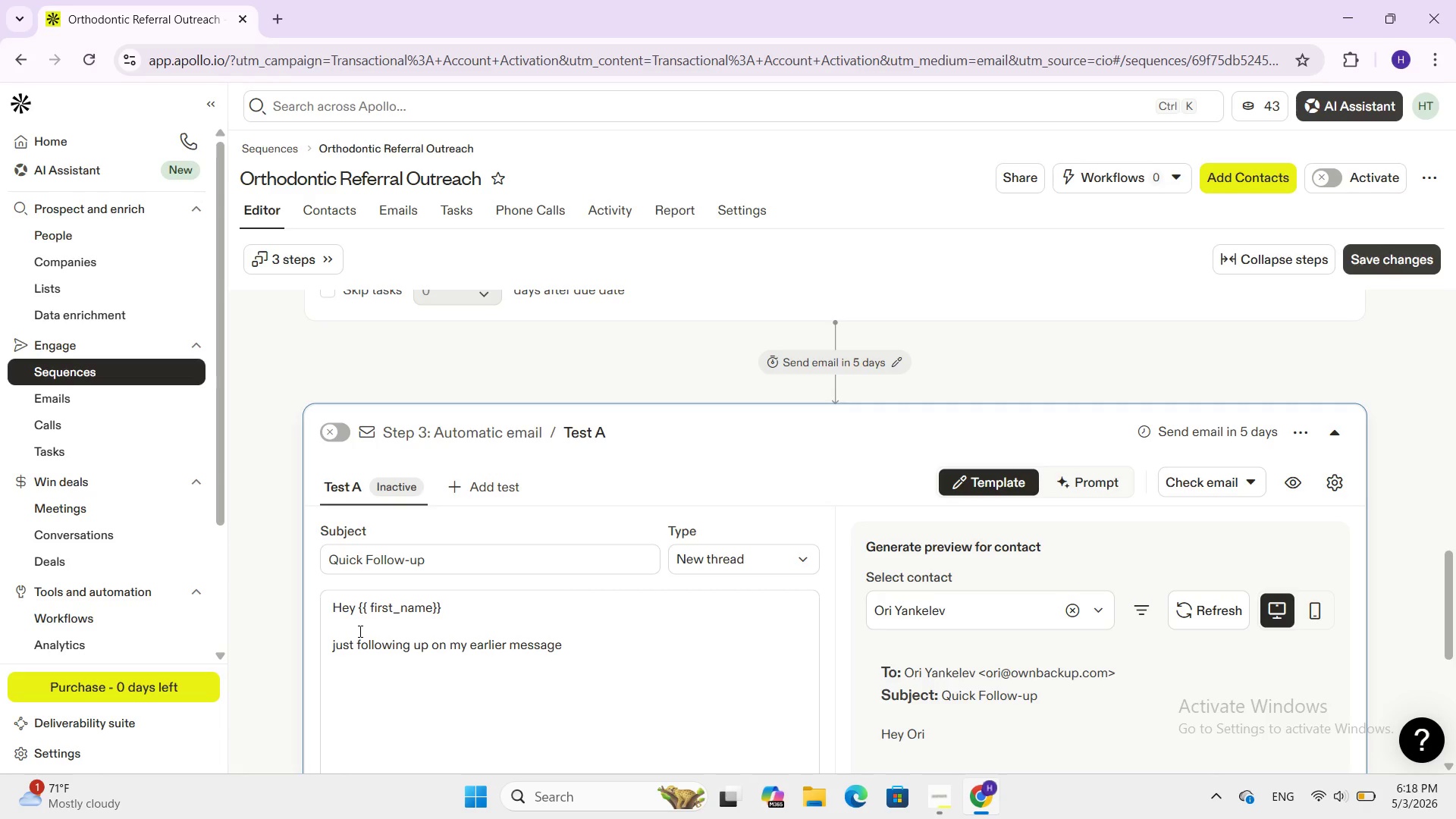 
key(Enter)
 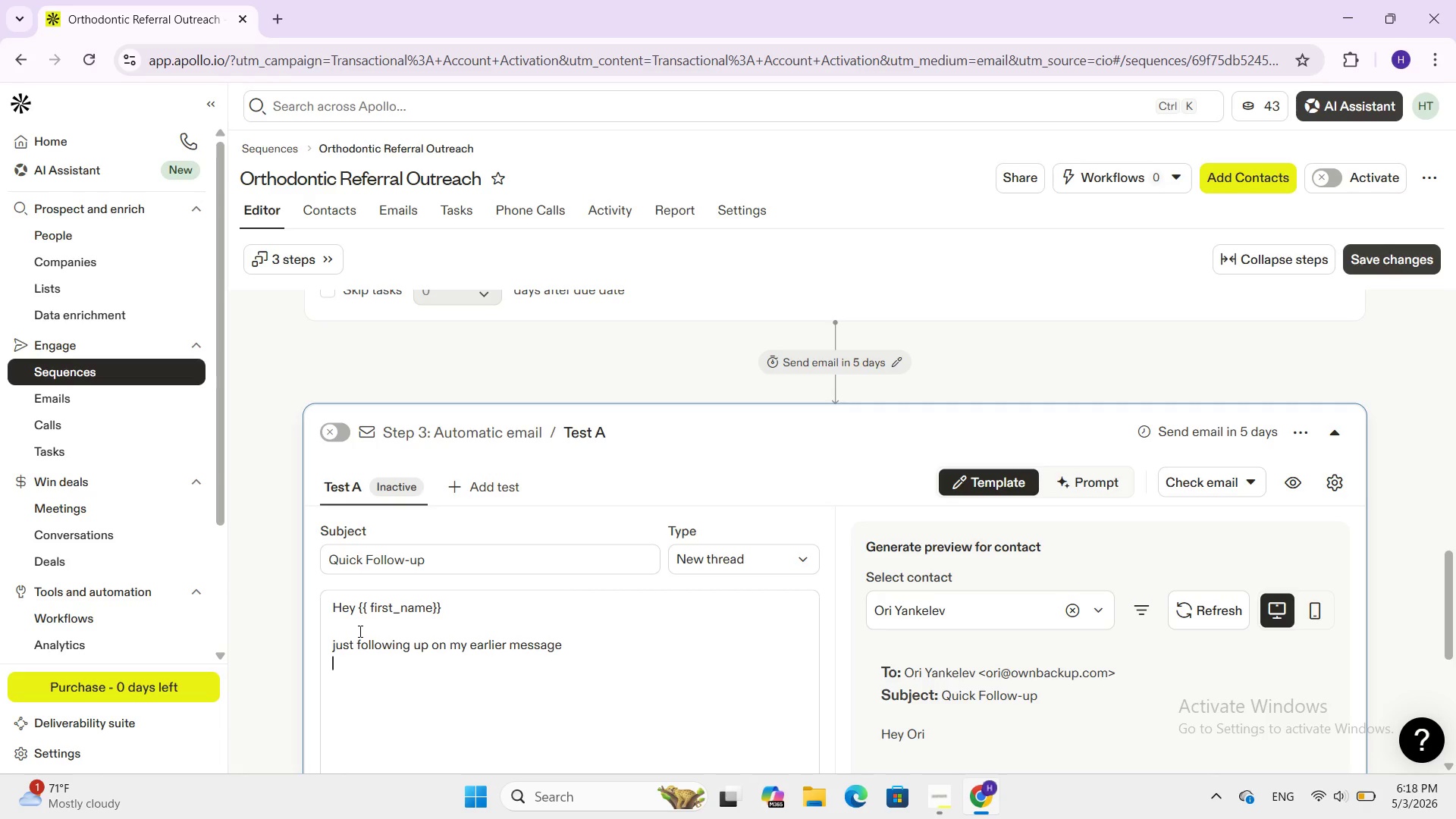 
key(A)
 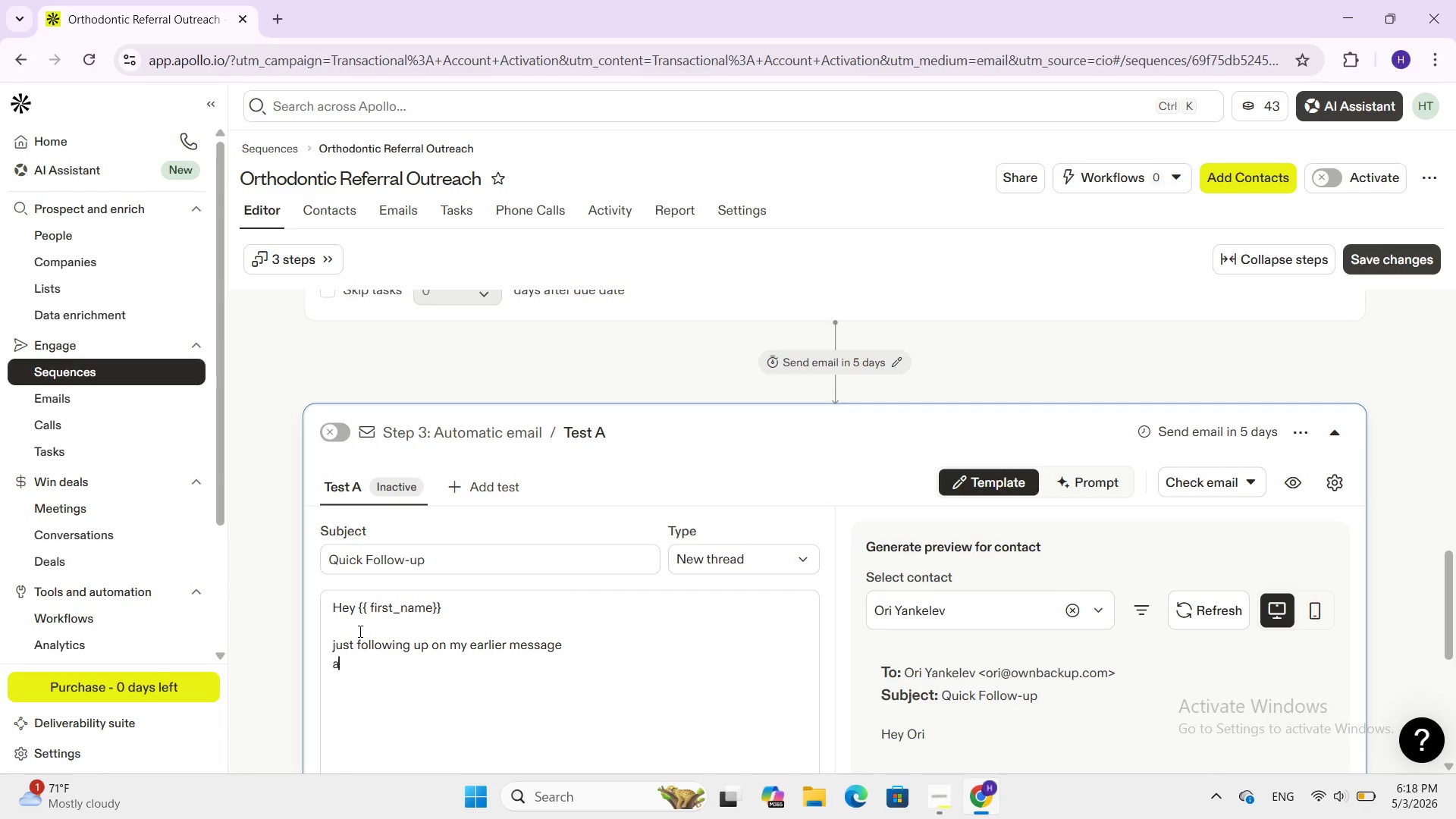 
key(Space)
 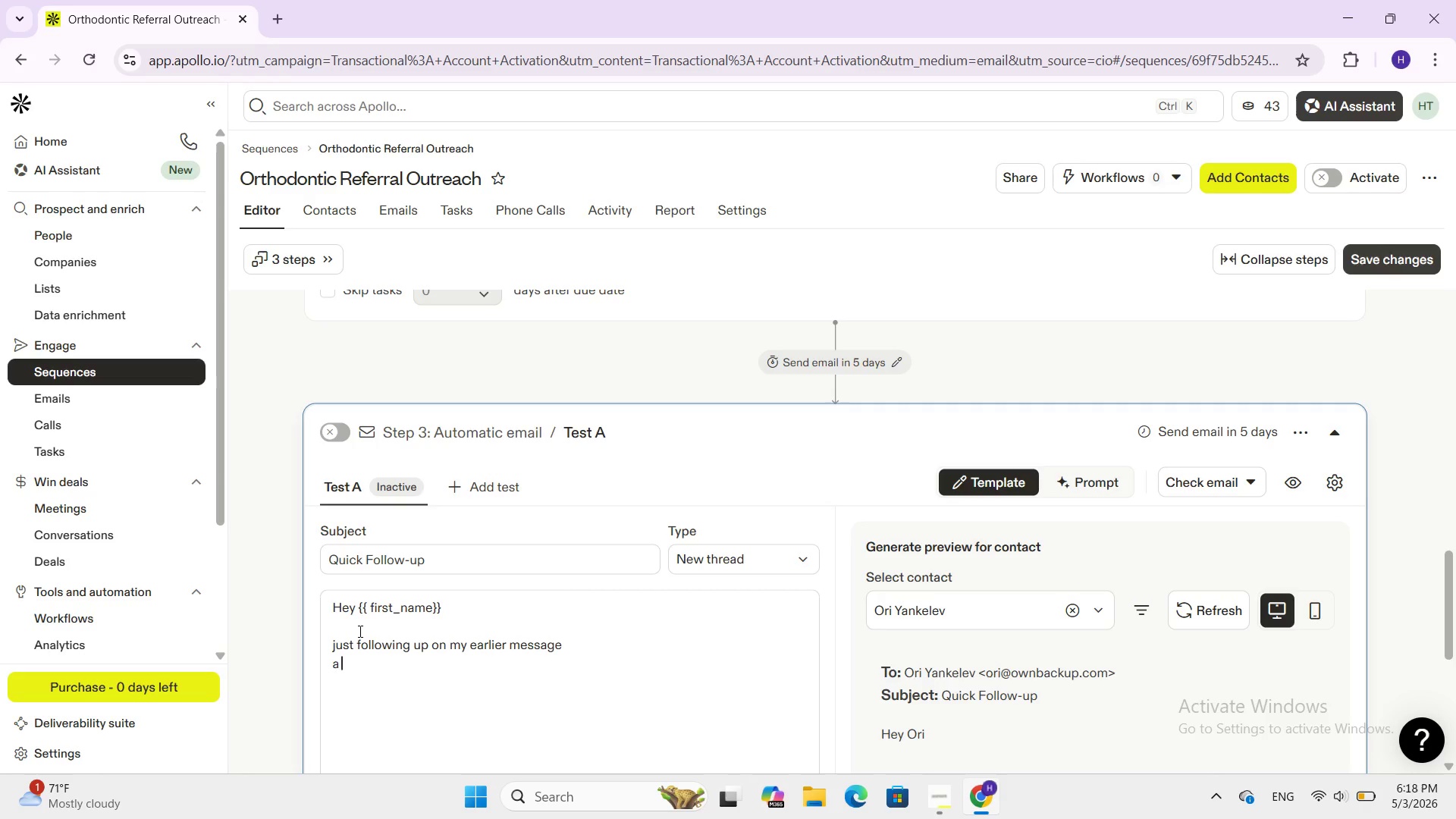 
key(Backspace)
 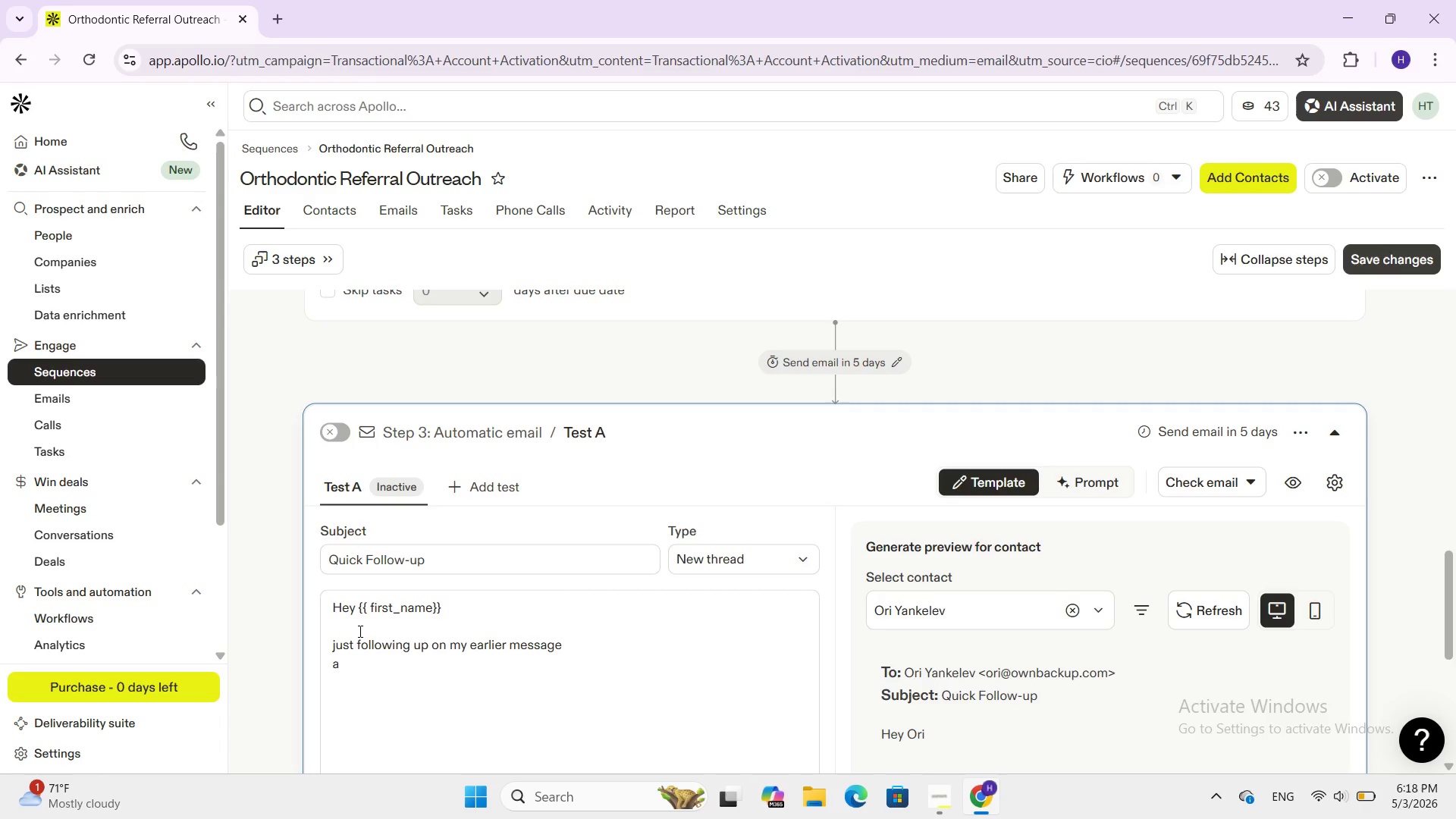 
key(Backspace)
 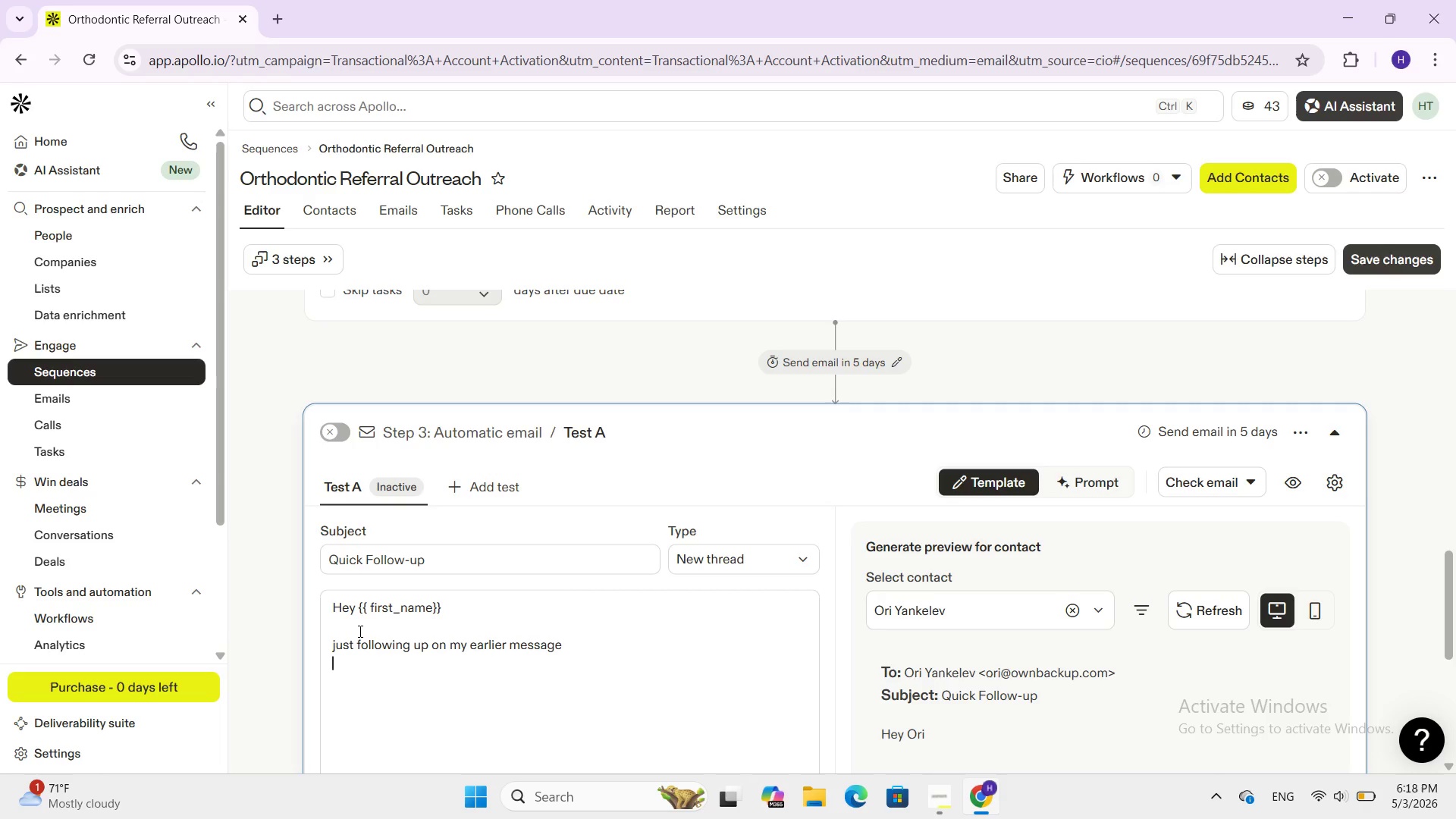 
key(Enter)
 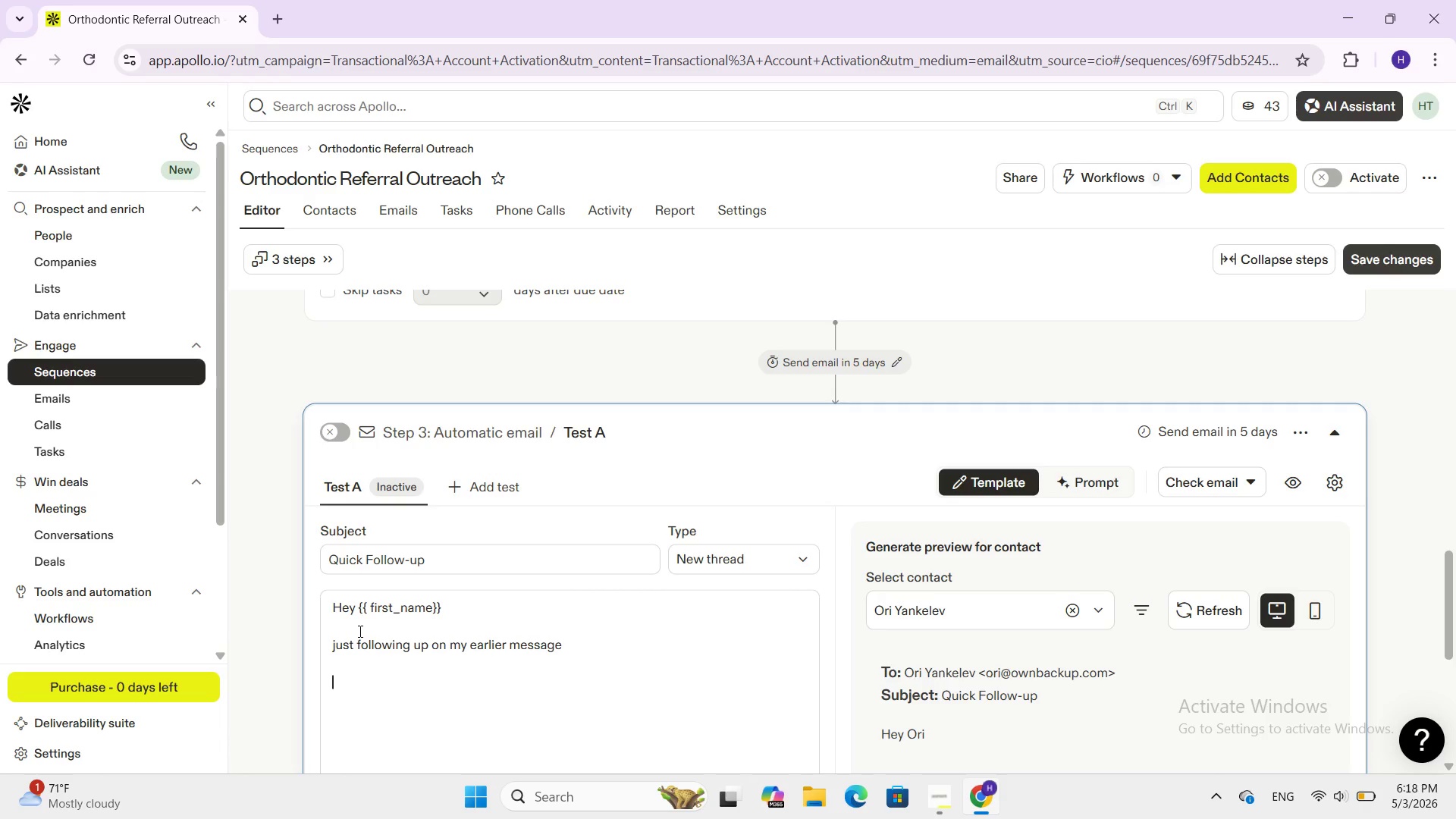 
type(Aloo)
key(Backspace)
key(Backspace)
key(Backspace)
type( lot of general dental par)
key(Backspace)
key(Backspace)
type(ractices we spea)
 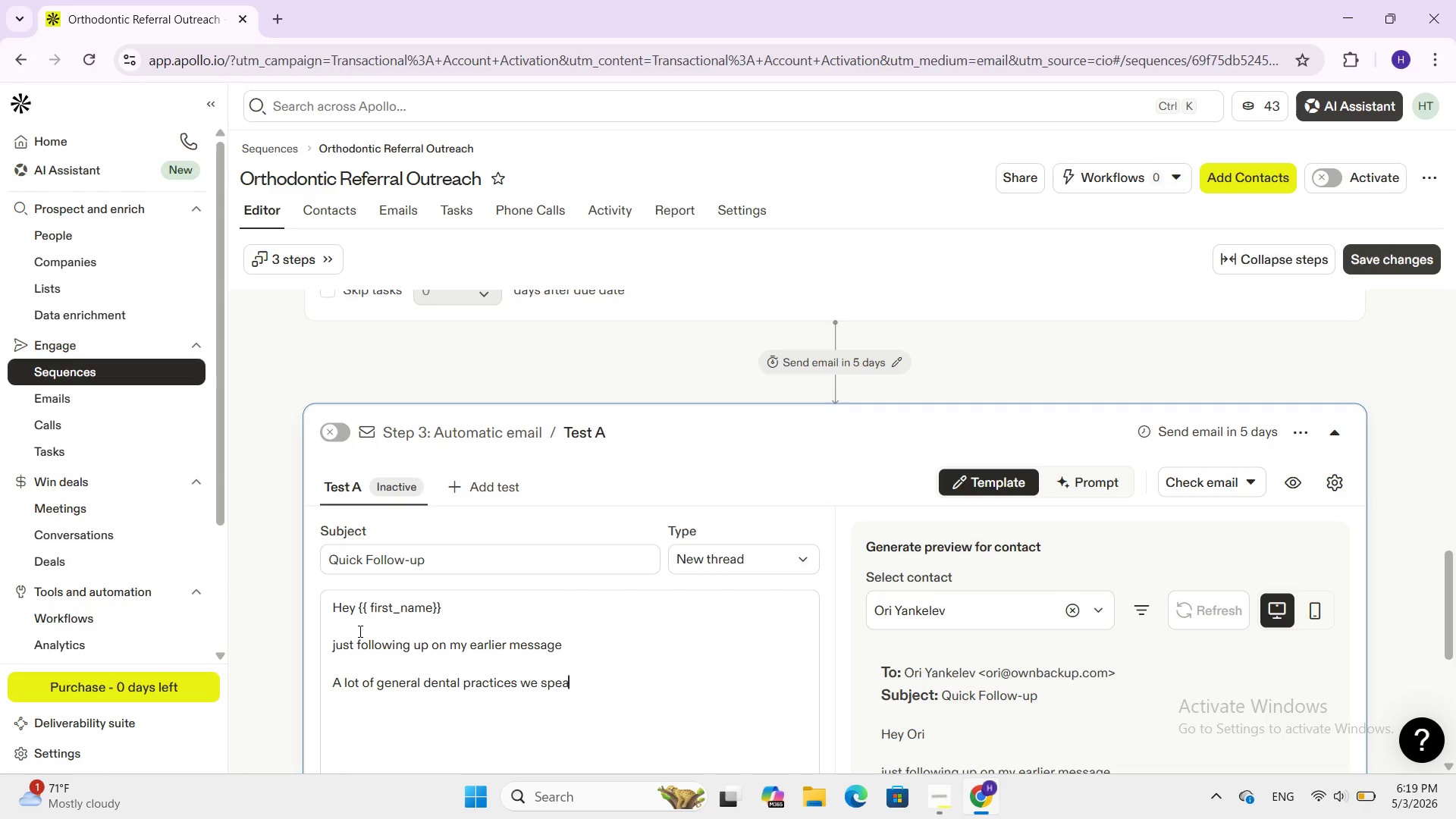 
type(k with mention that orthodonic cases can somt)
key(Backspace)
type(eth)
key(Backspace)
type(imes take up )
 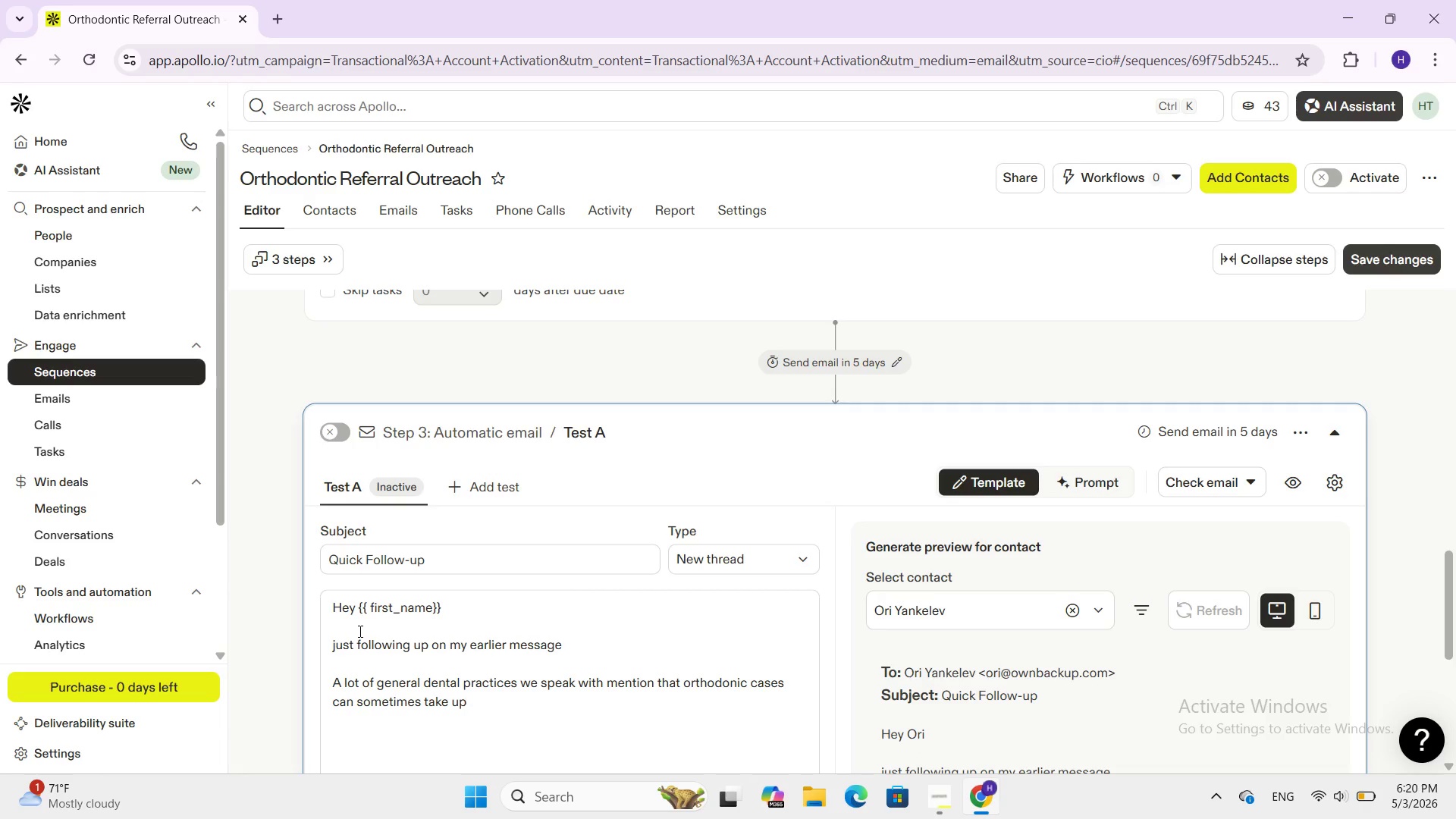 
wait(5.03)
 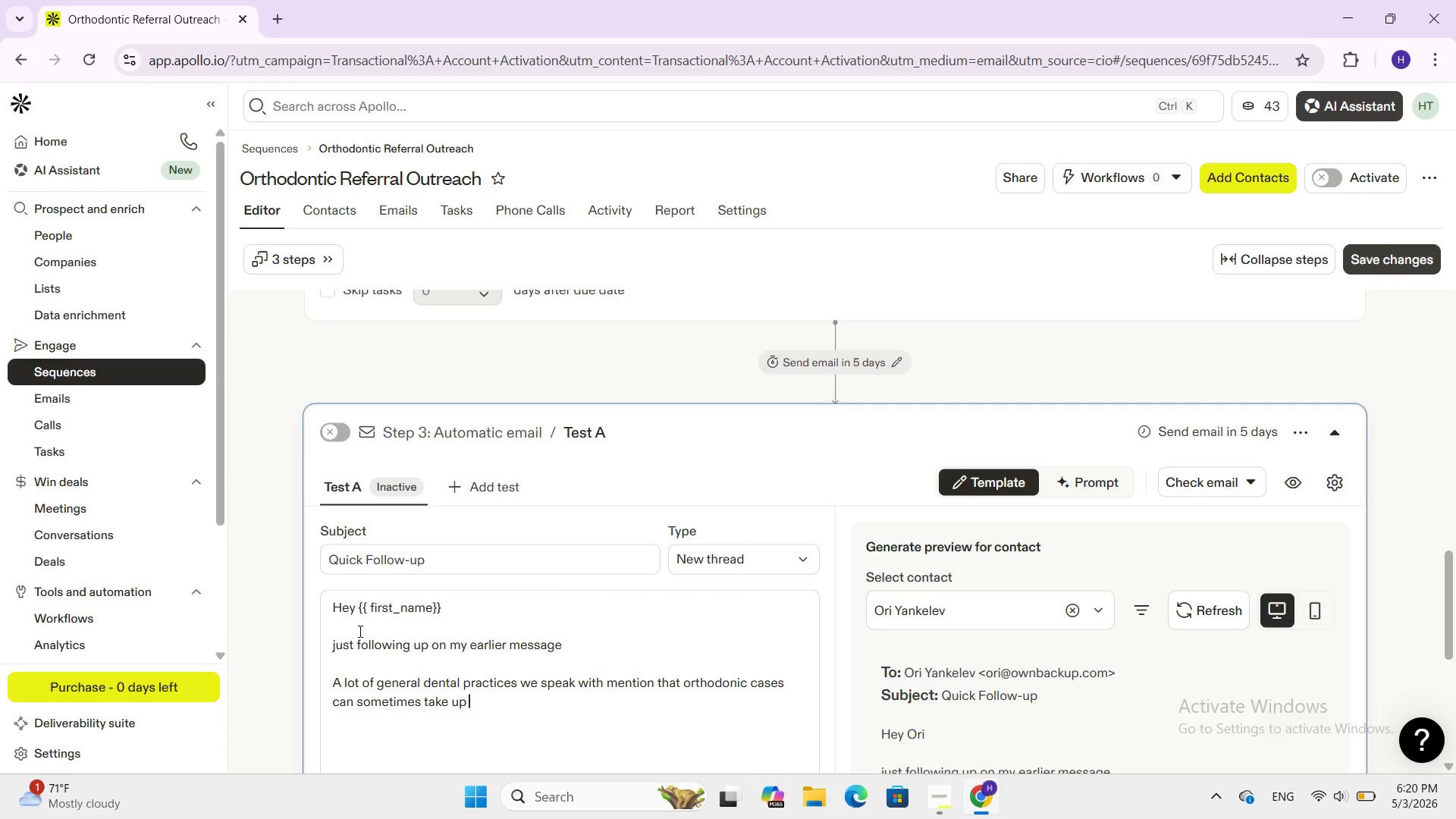 
type(va)
 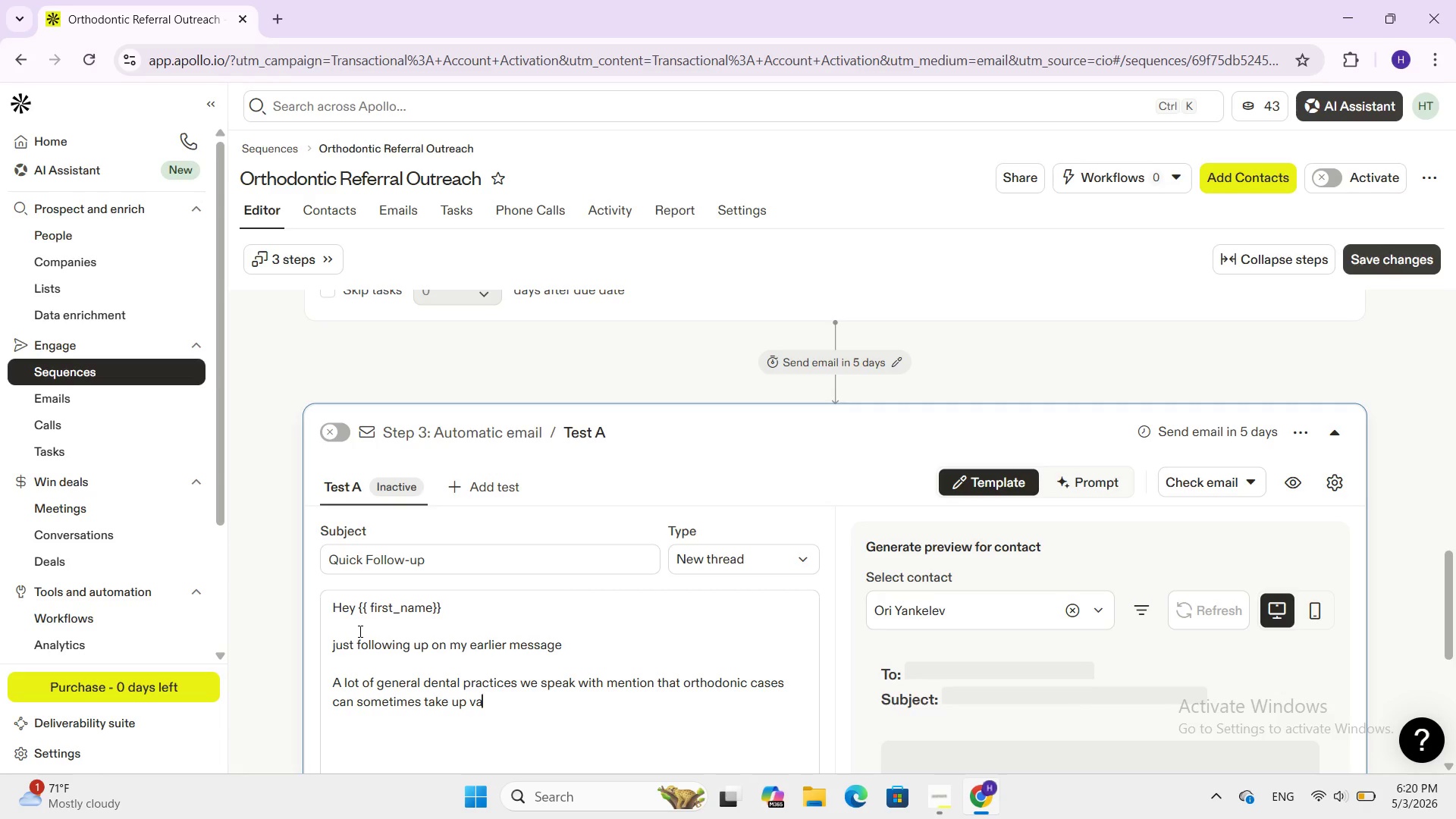 
type(luable chair y)
key(Backspace)
type(time andadd adminstratuve)
key(Backspace)
type(e complexity , especially q)
key(Backspace)
type(e)
key(Backspace)
type(when y)
key(Backspace)
type(the foce)
key(Backspace)
type(us is o general dentistry service)
 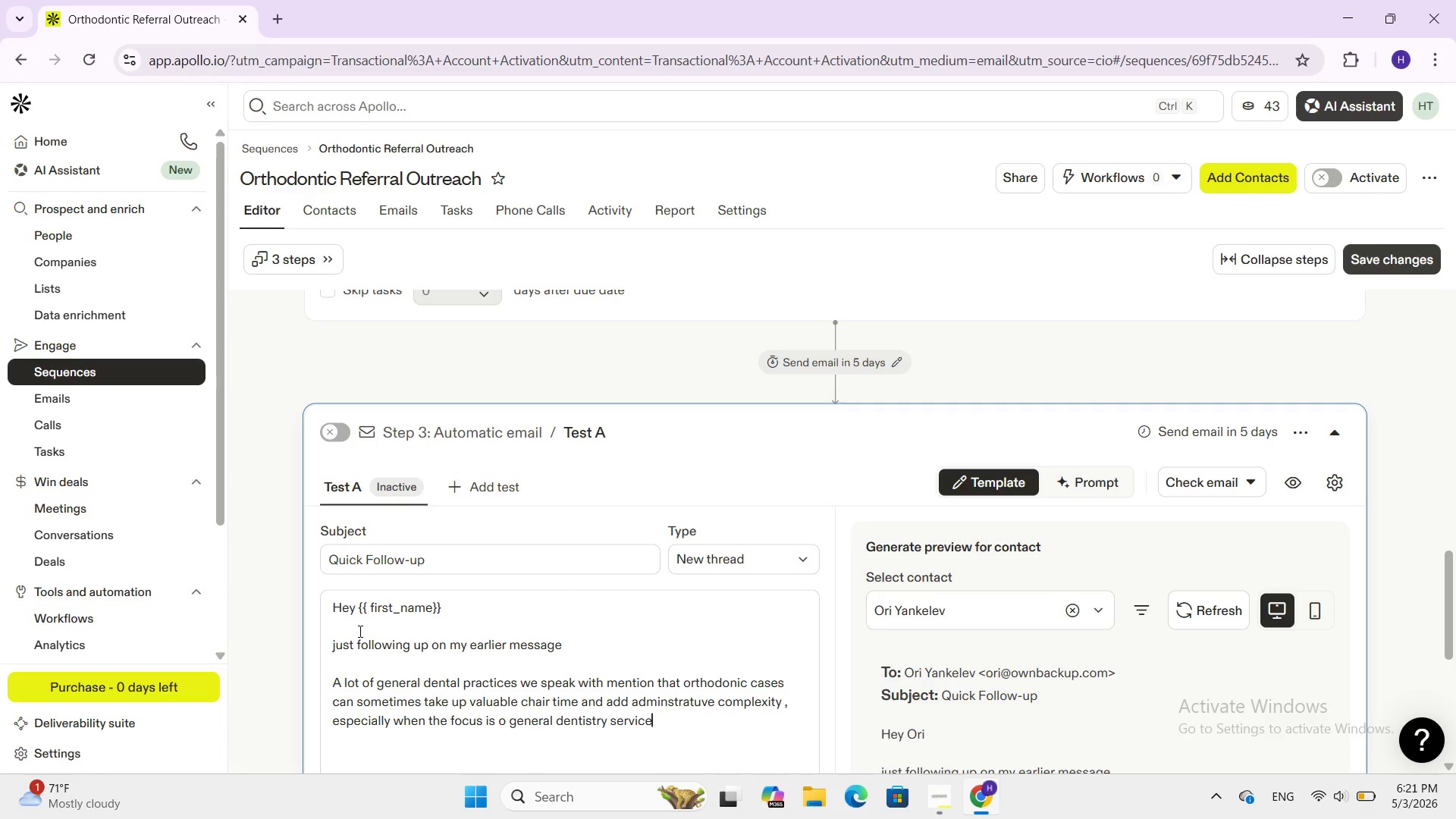 
key(Enter)
 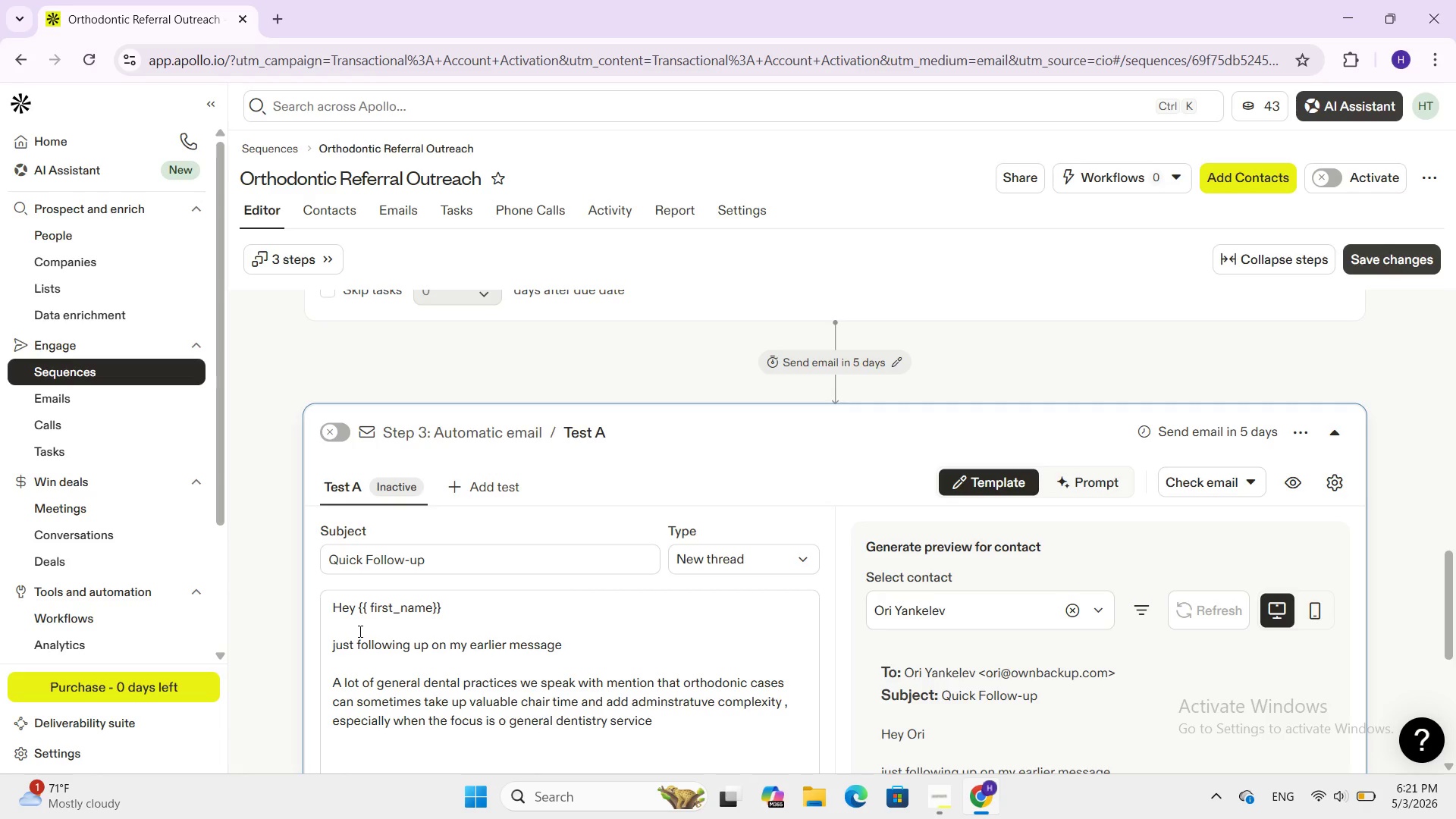 
key(Enter)
 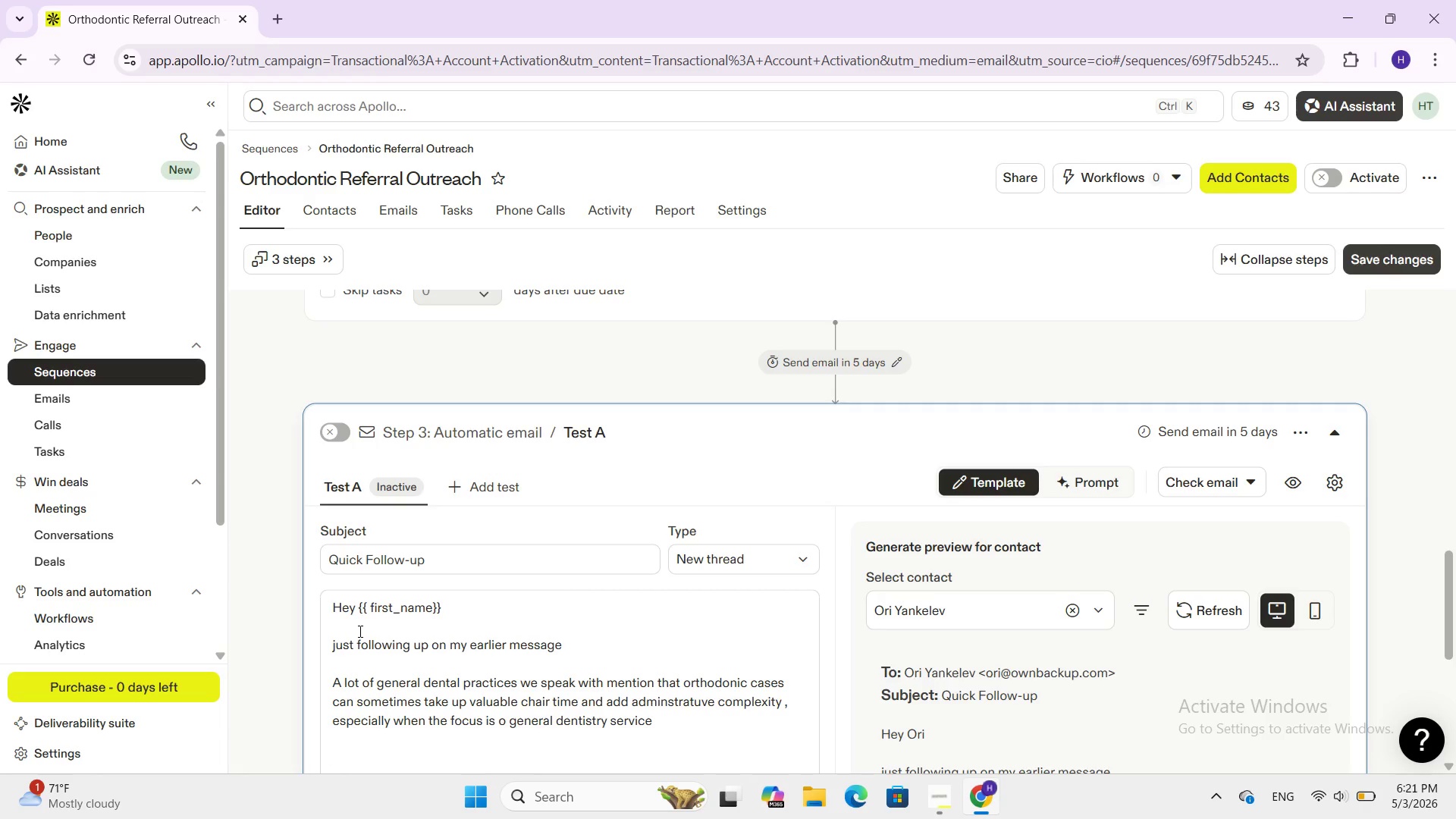 
type(we've )
 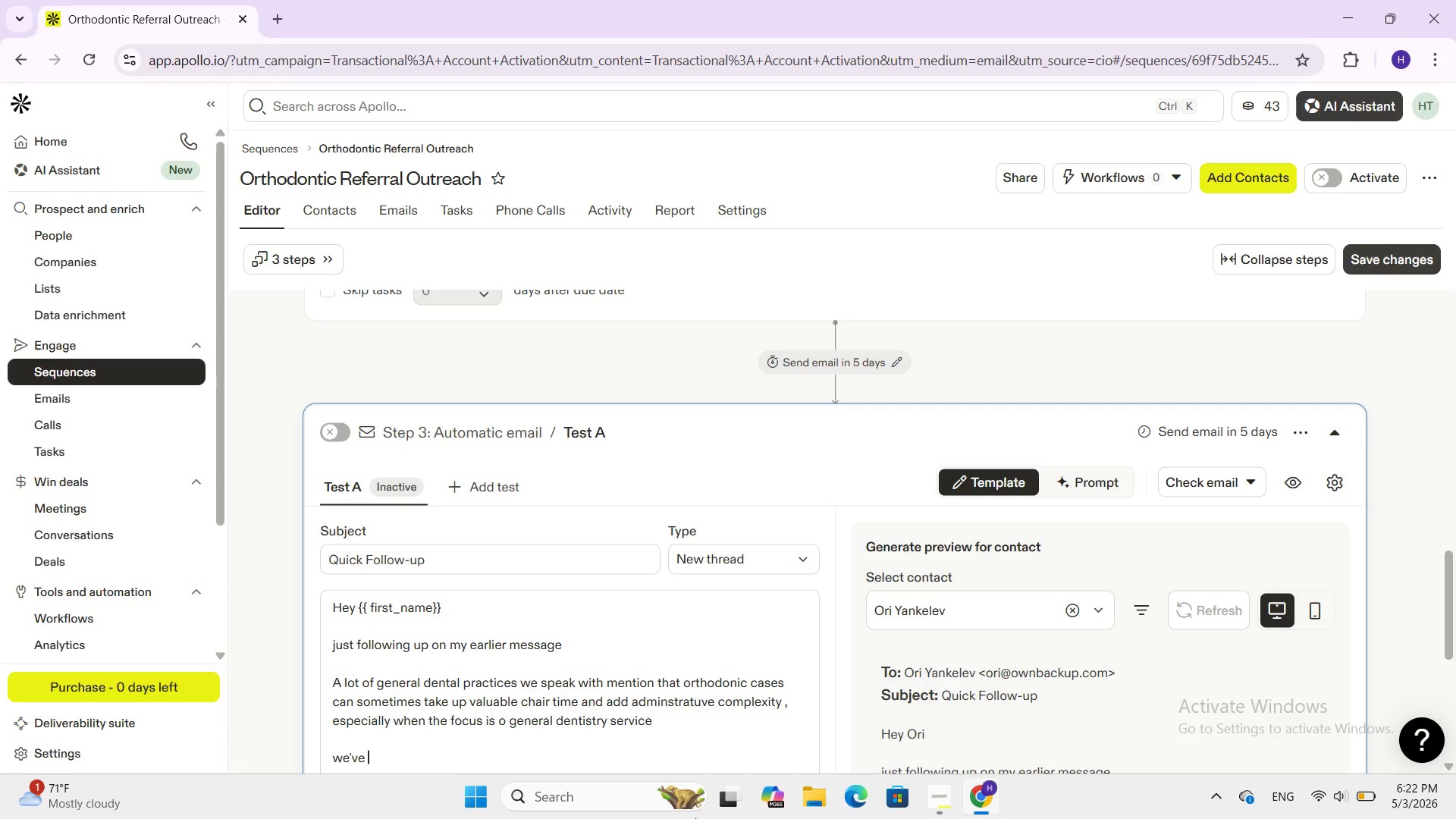 
wait(12.7)
 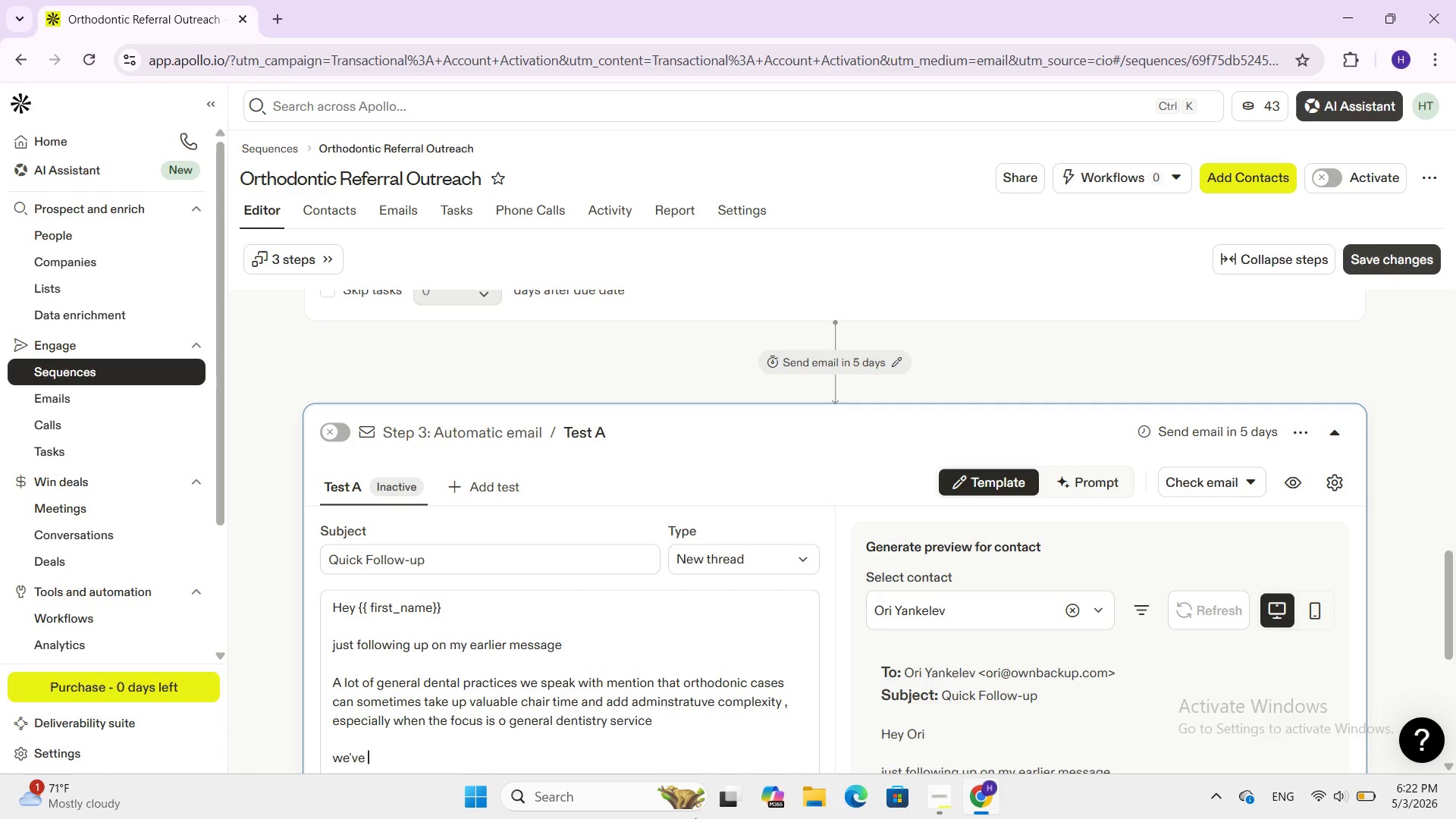 
type(been helping address this by creating a sm)
key(Backspace)
type(imple referral path)
 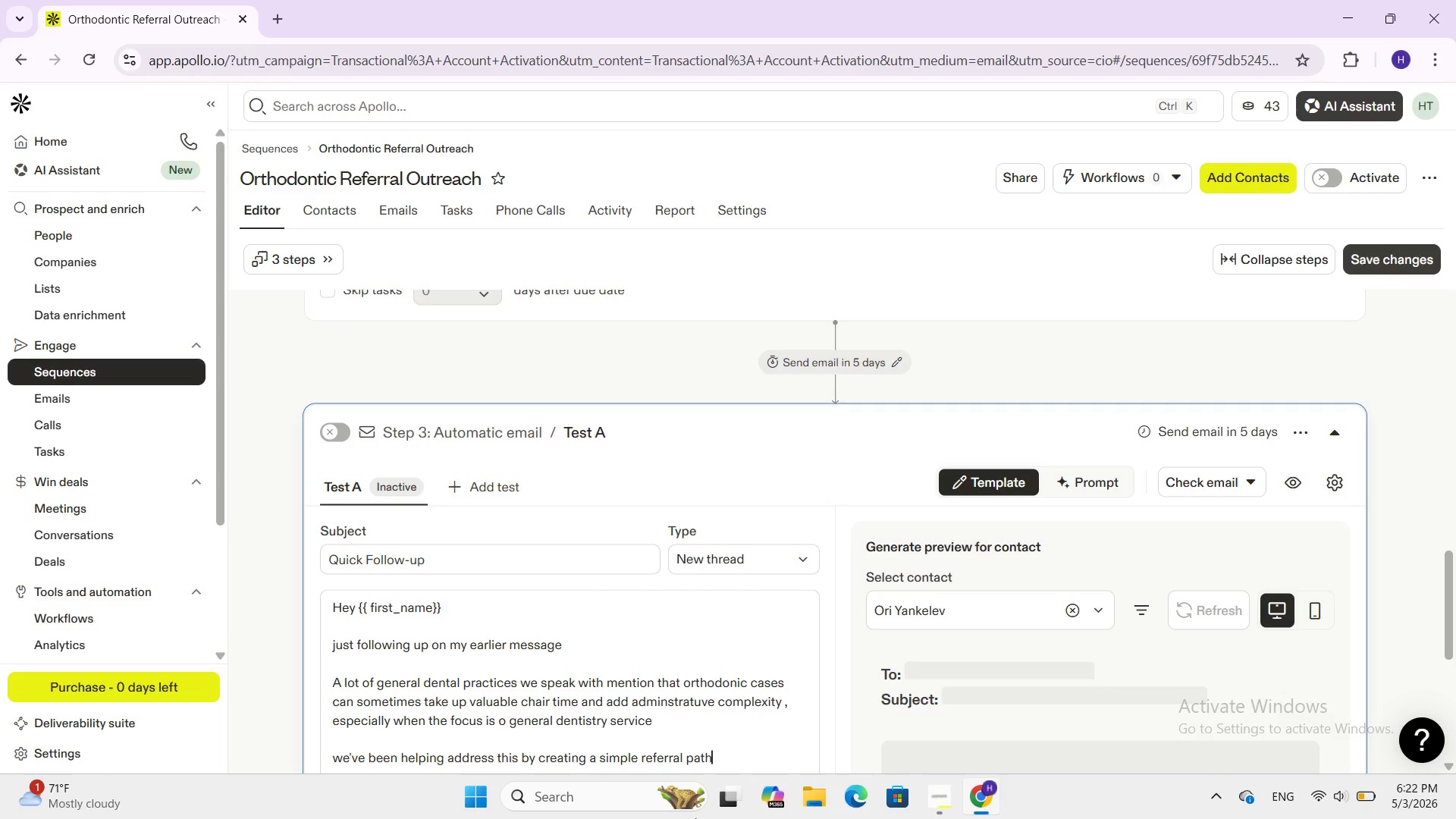 
type(way where orthod)
 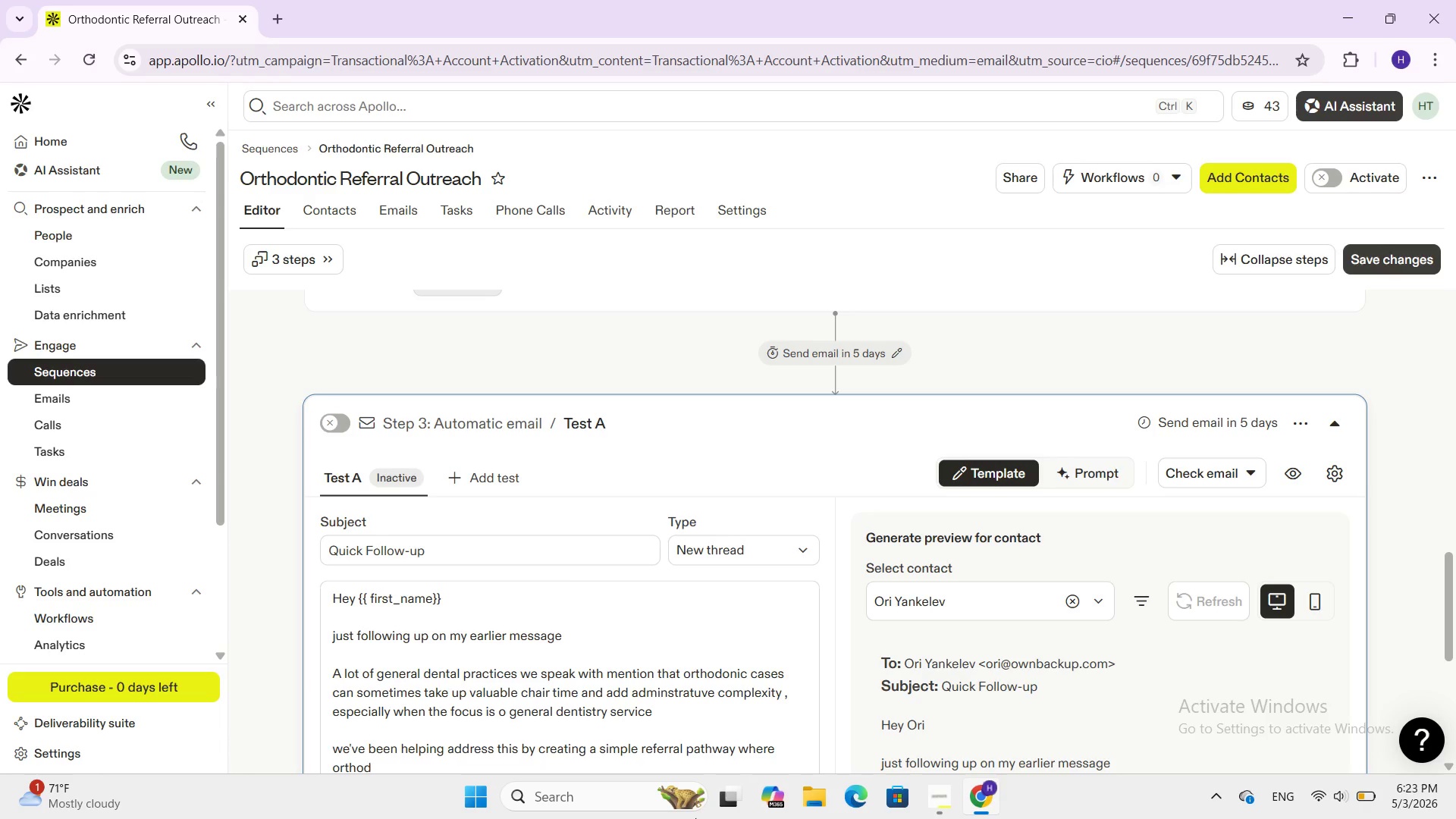 
scroll: coordinate [1036, 576], scroll_direction: down, amount: 4.0
 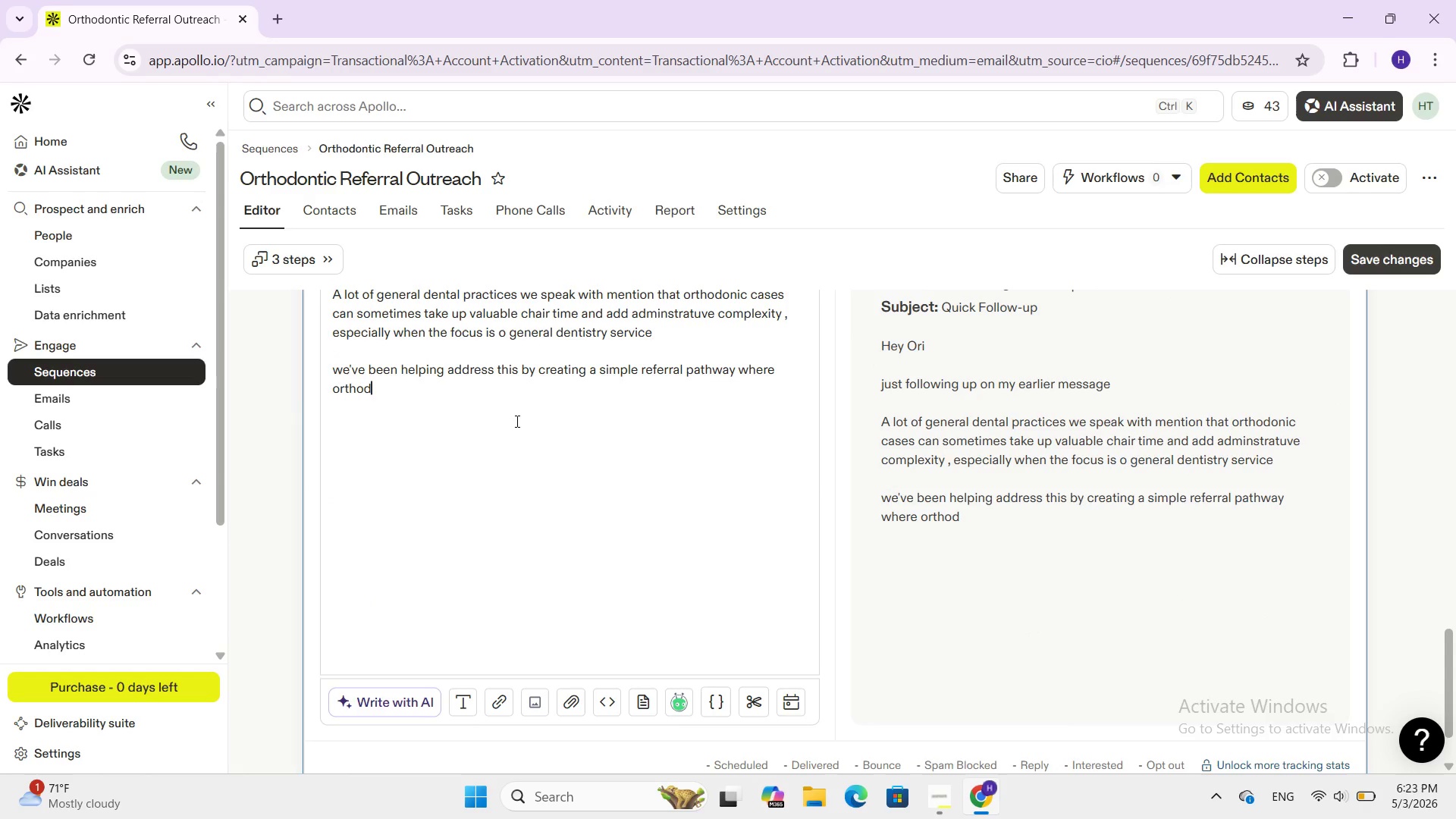 
type(ontic cases are seamlessly transferred to our team,while patients continue to feel fully supported by ther)
key(Backspace)
type(ir oro)
key(Backspace)
type(iginal dentist )
 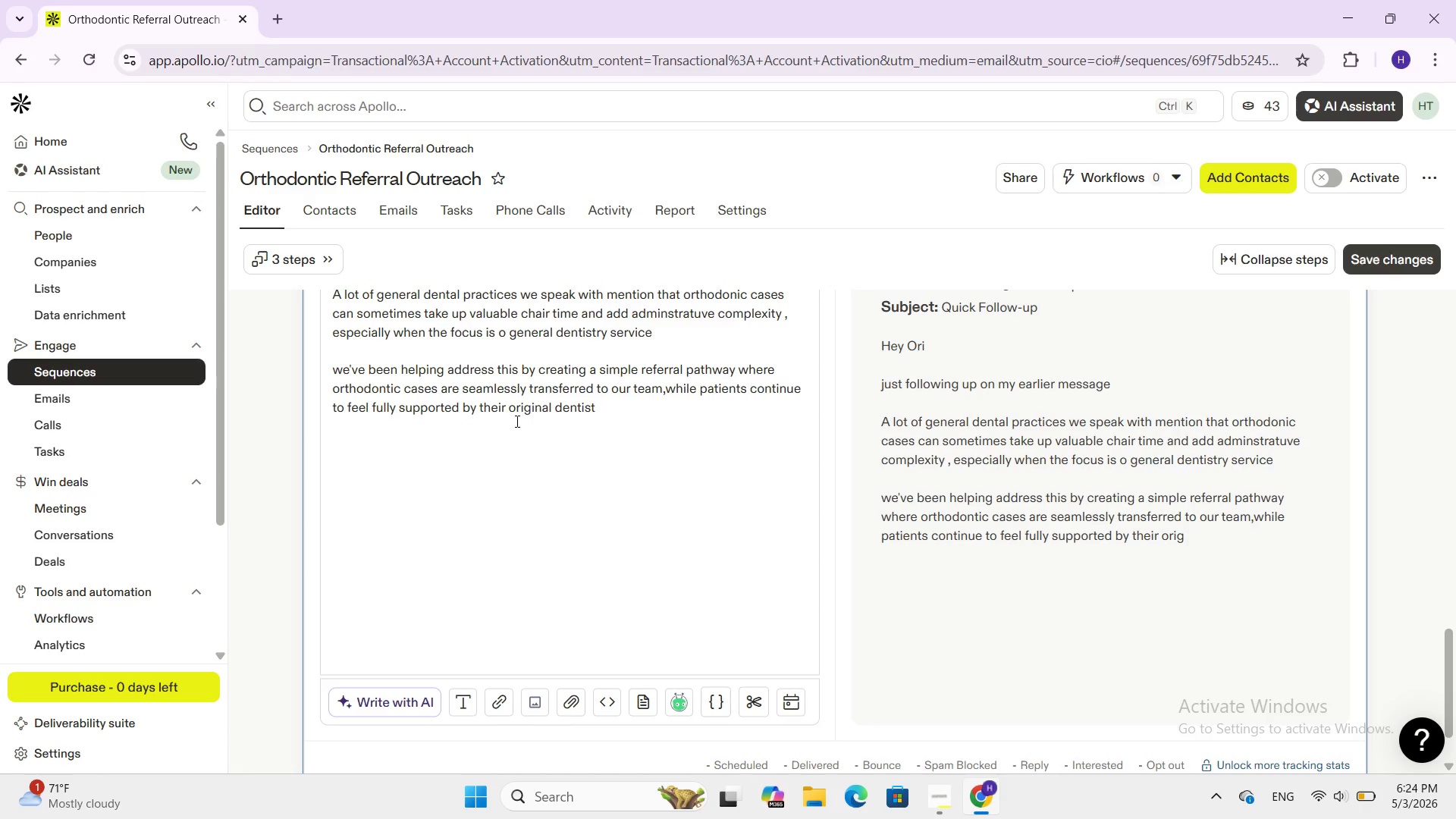 
key(Enter)
 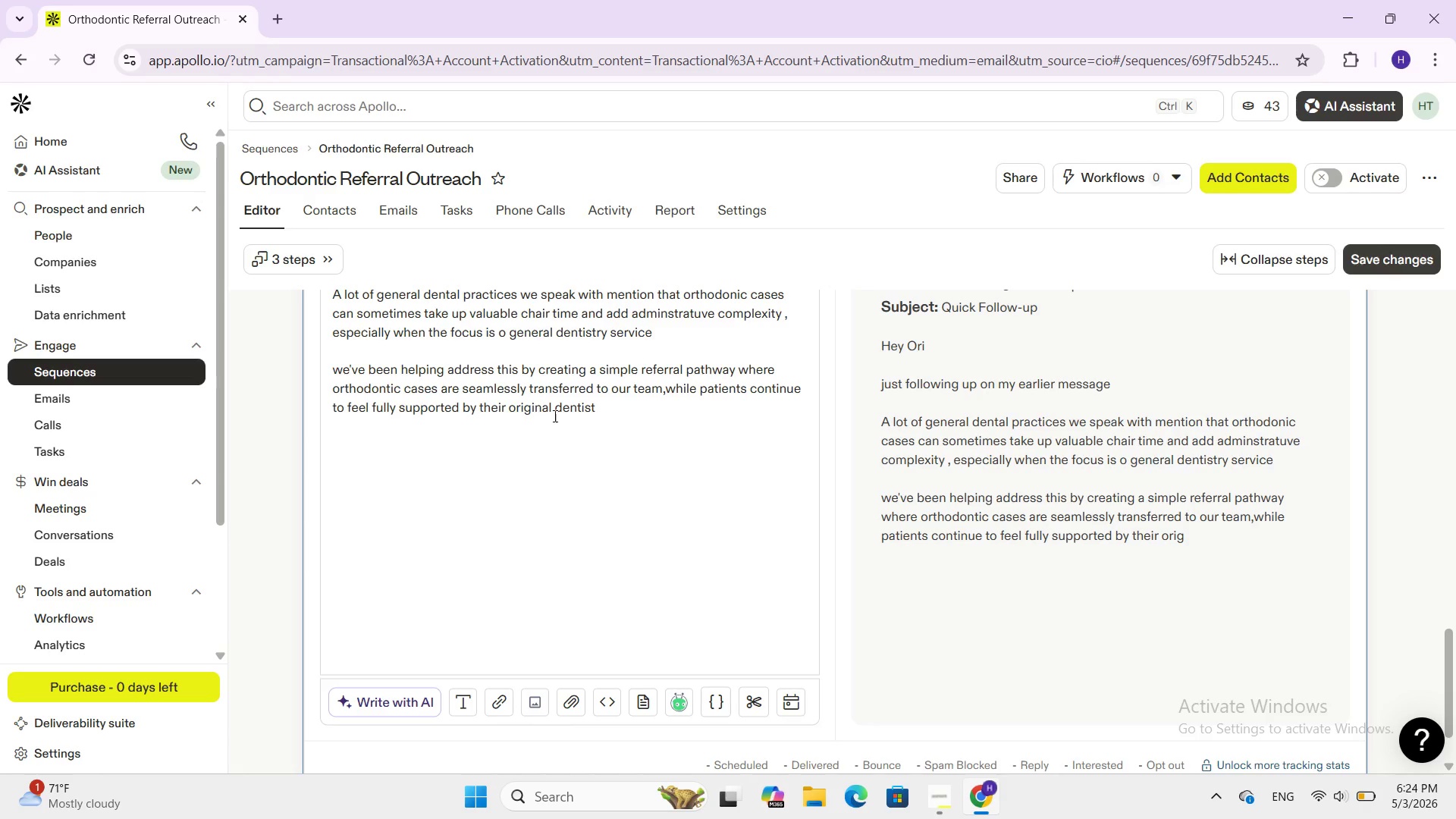 
key(Backspace)
 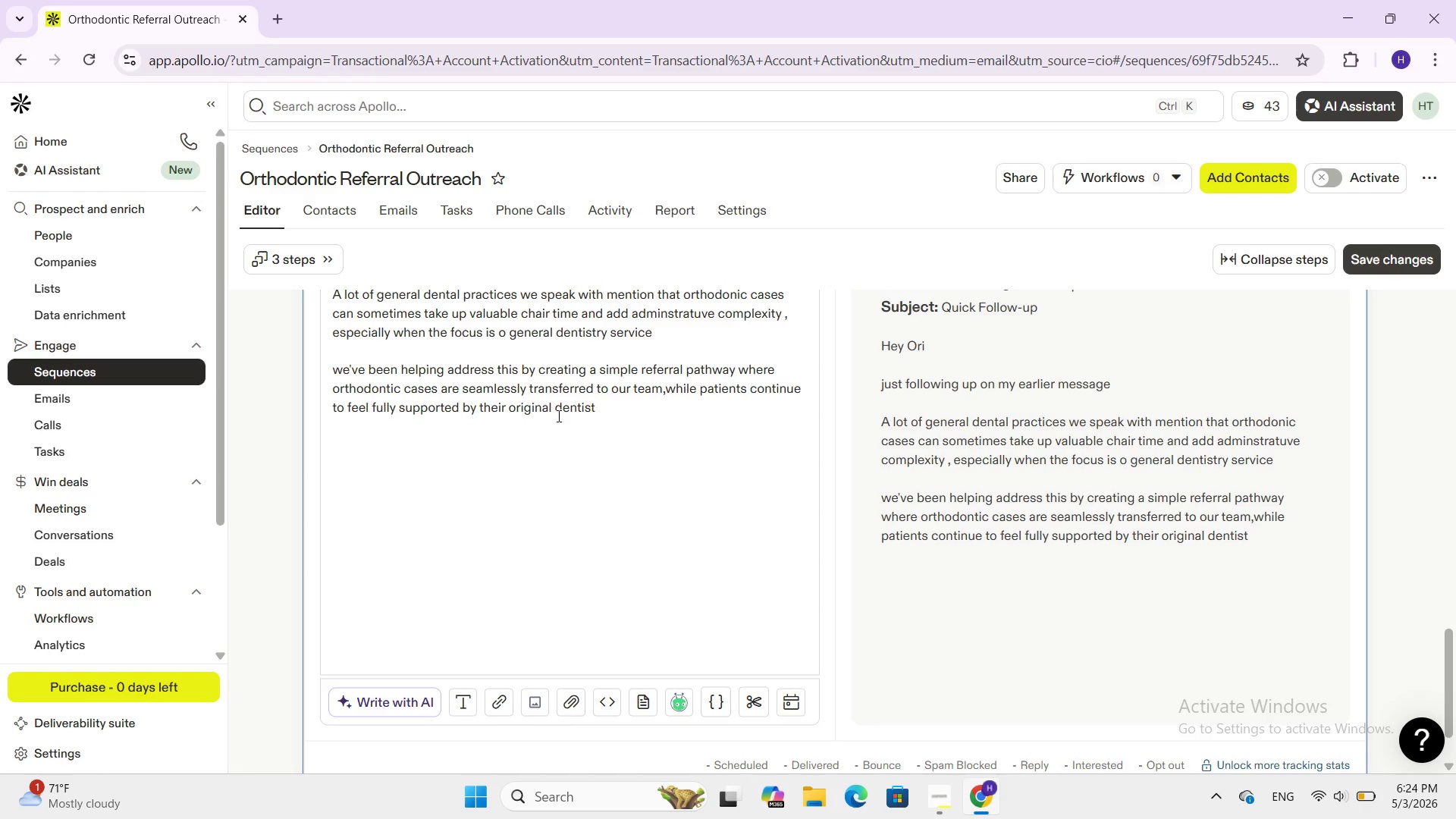 
key(Backspace)
 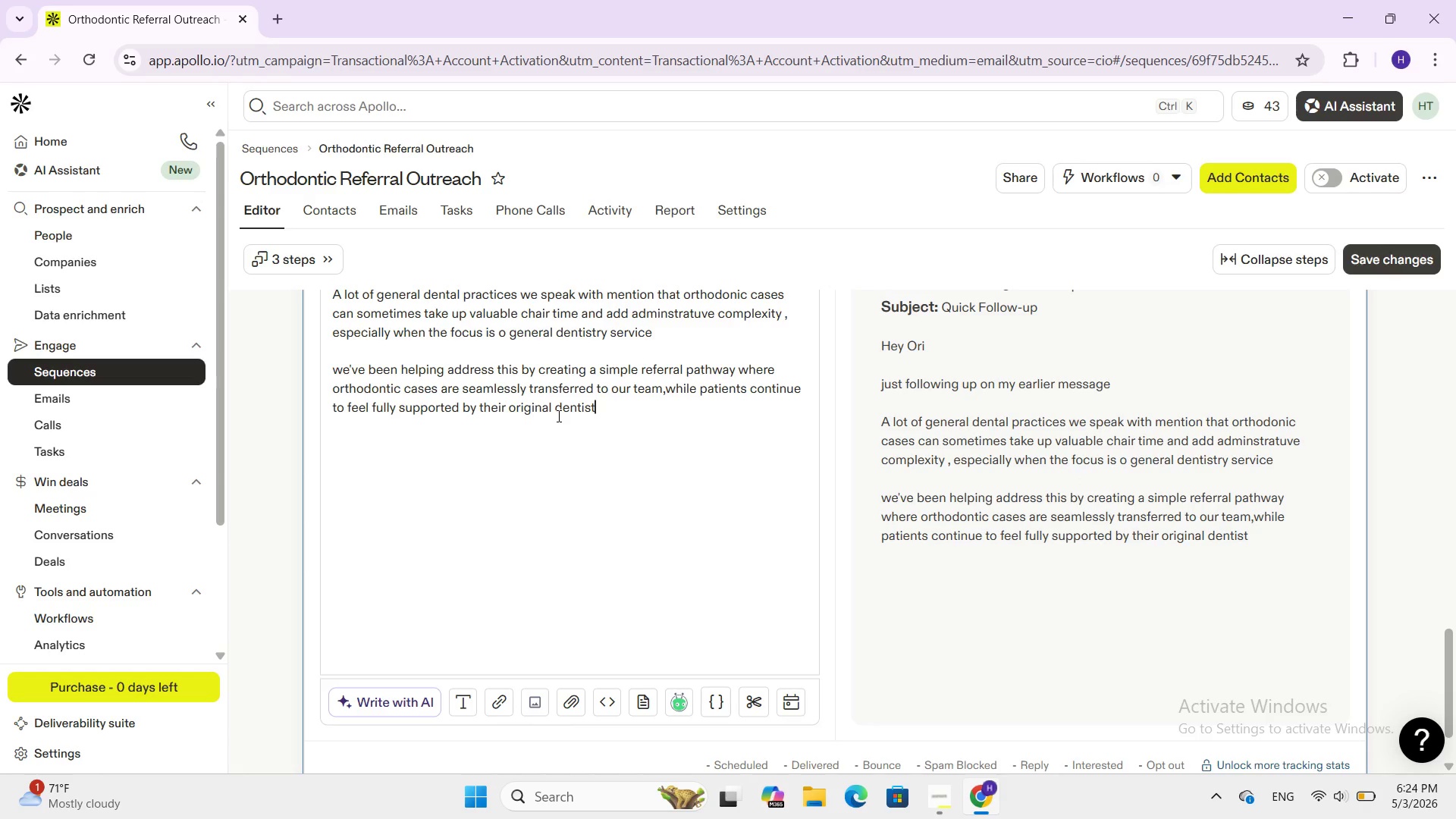 
key(Period)
 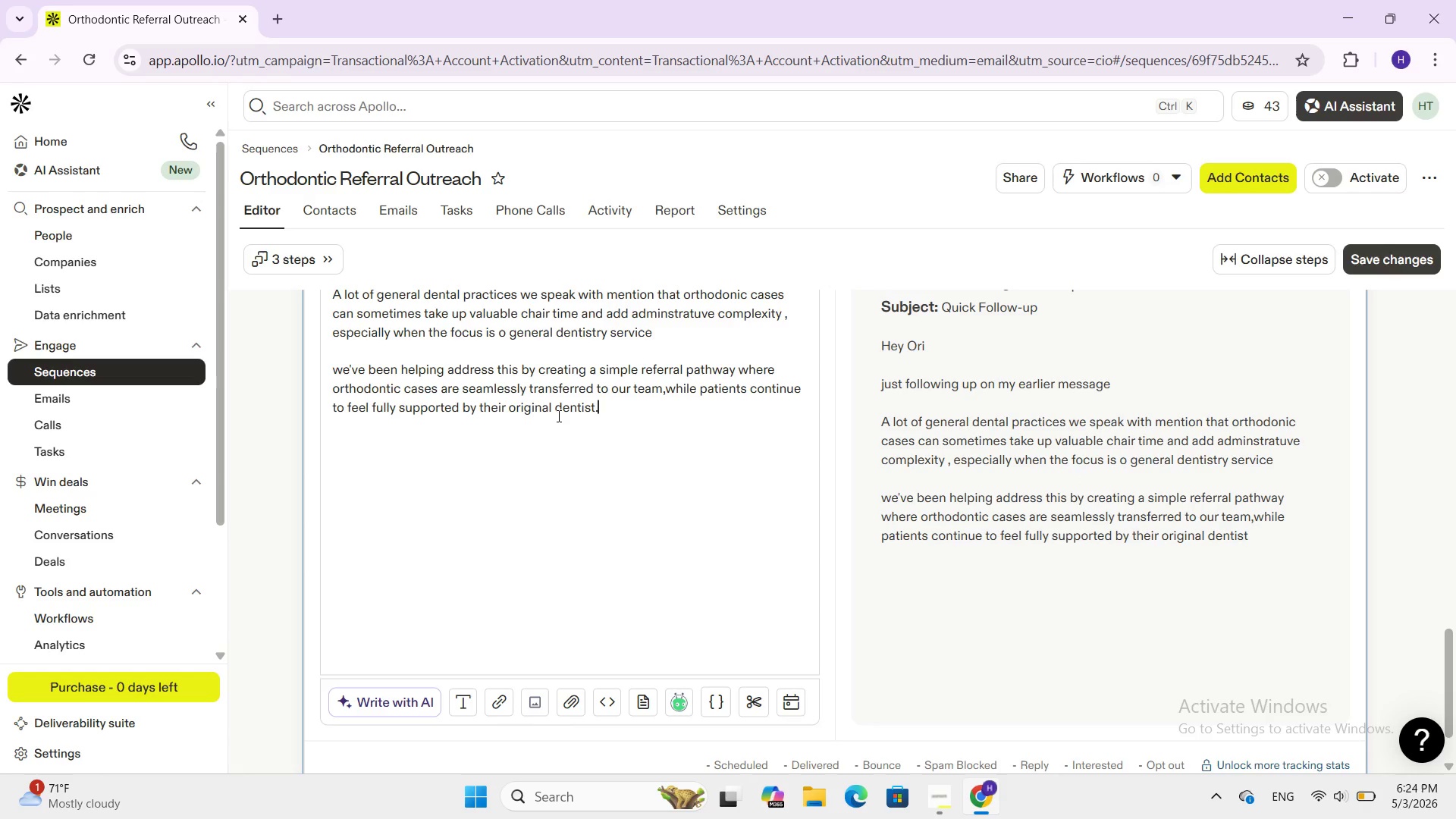 
key(Enter)
 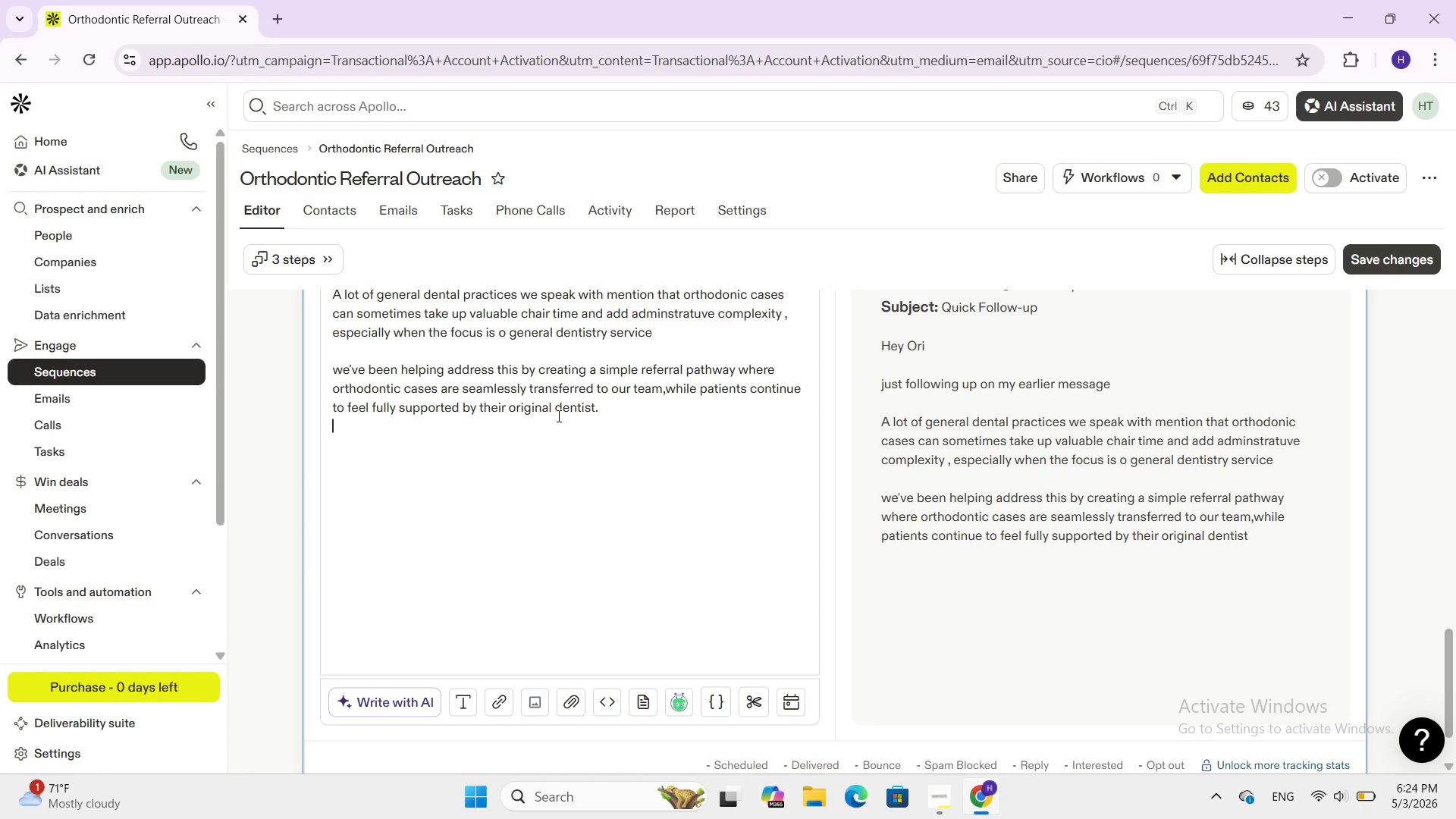 
key(Enter)
 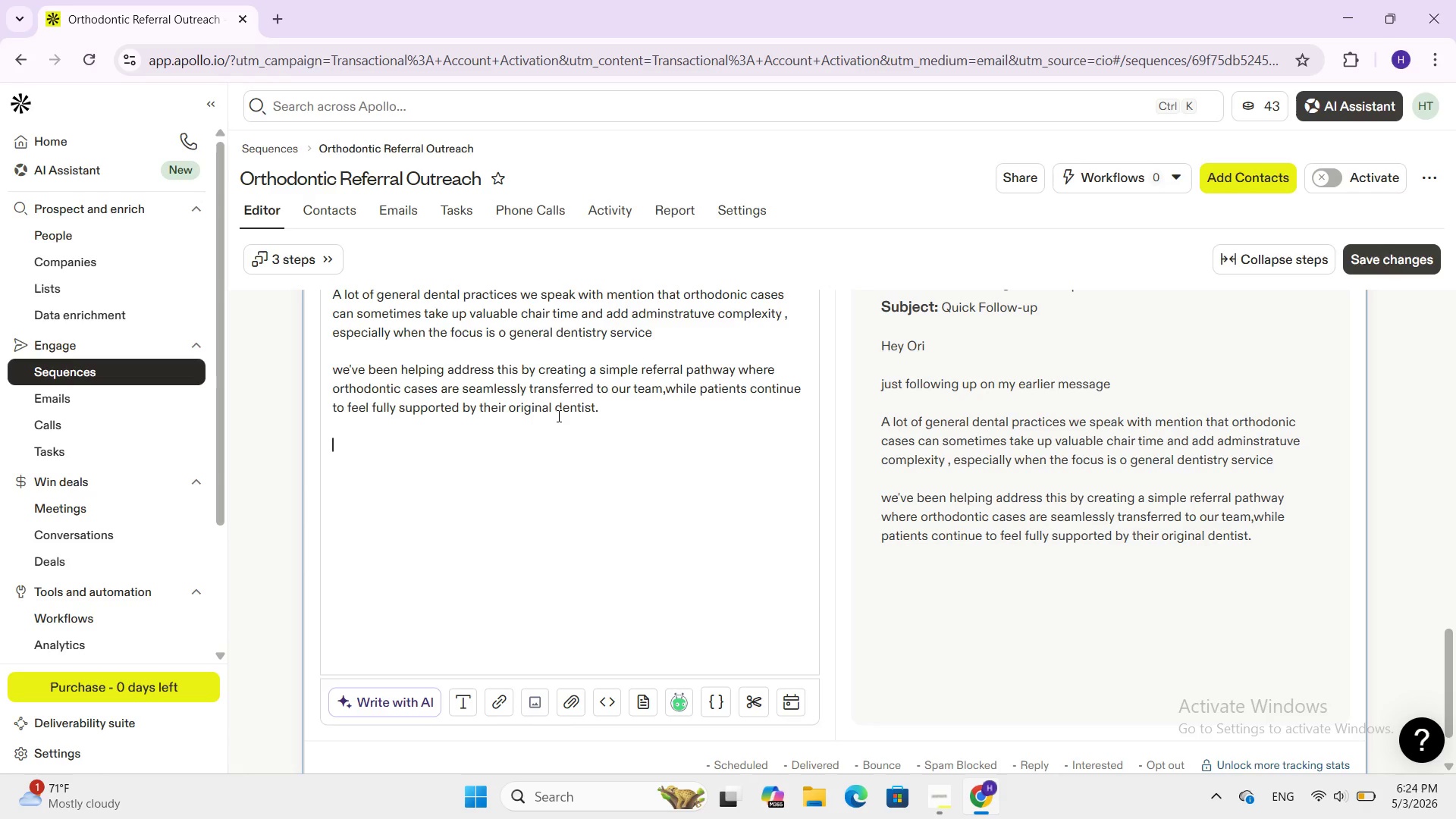 
wait(7.39)
 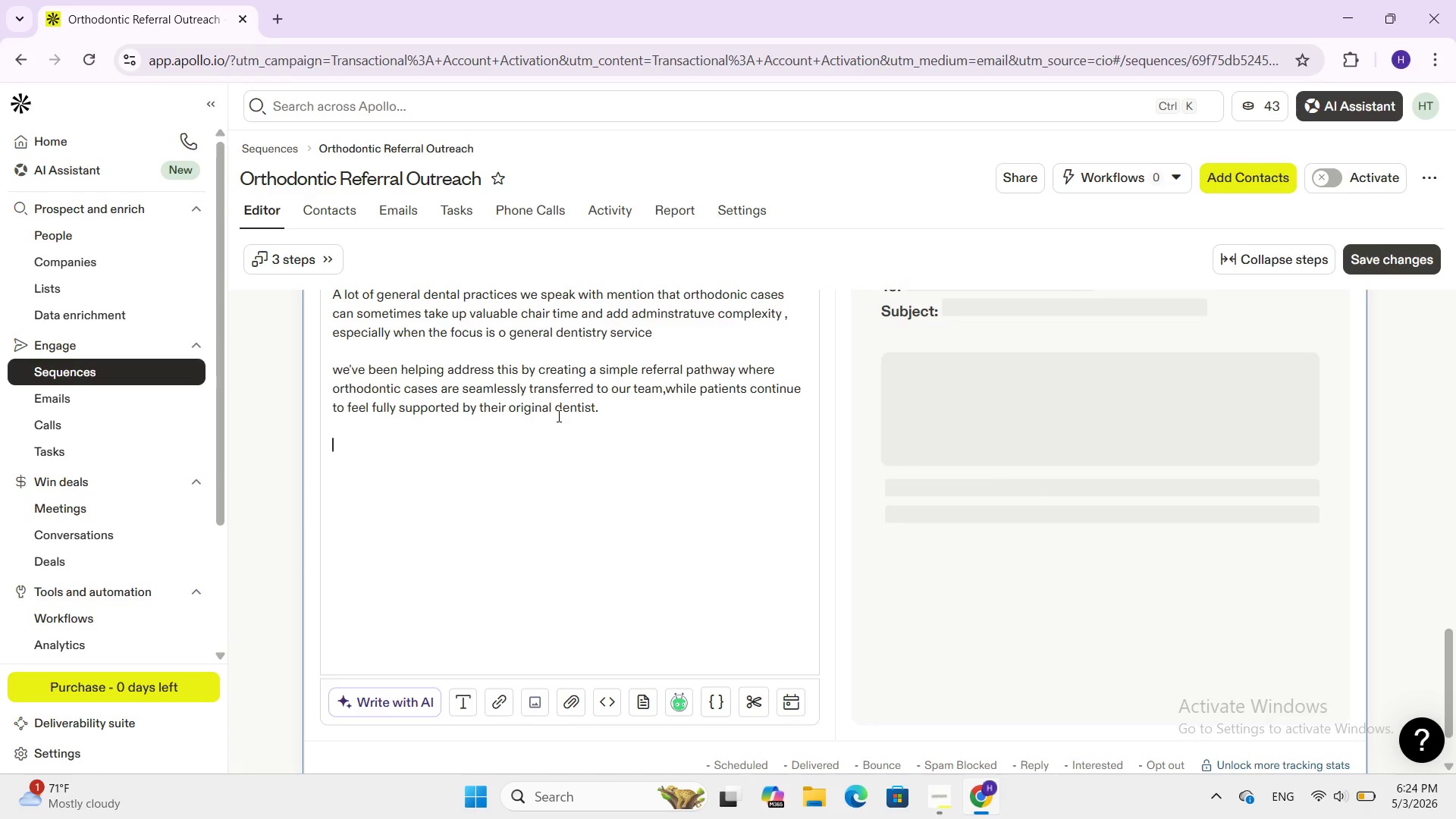 
type(re)
key(Backspace)
key(Backspace)
type(Recw)
key(Backspace)
type(ently,a few local o)
key(Backspace)
type(practice we [a)
key(Backspace)
key(Backspace)
 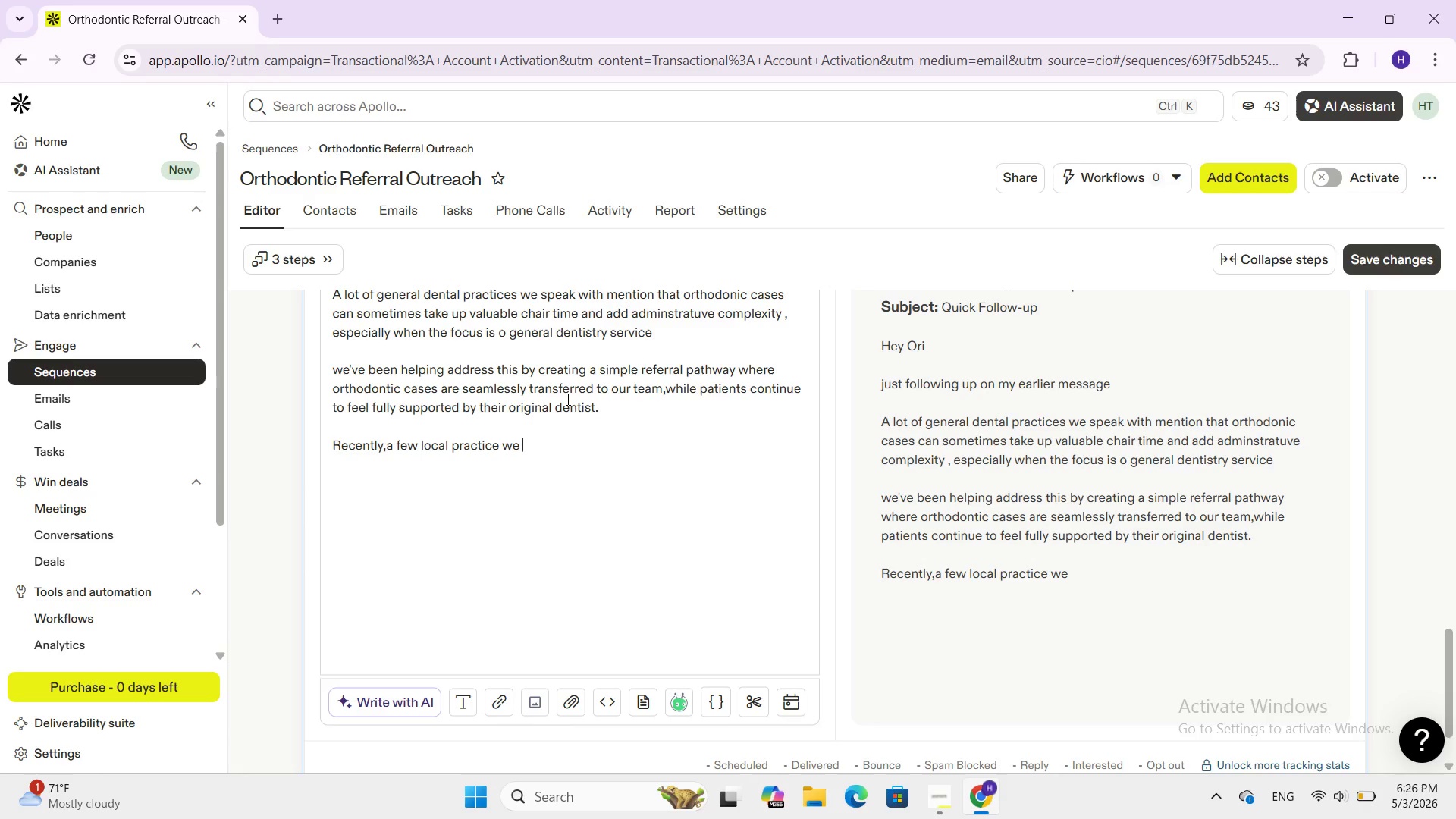 
wait(67.98)
 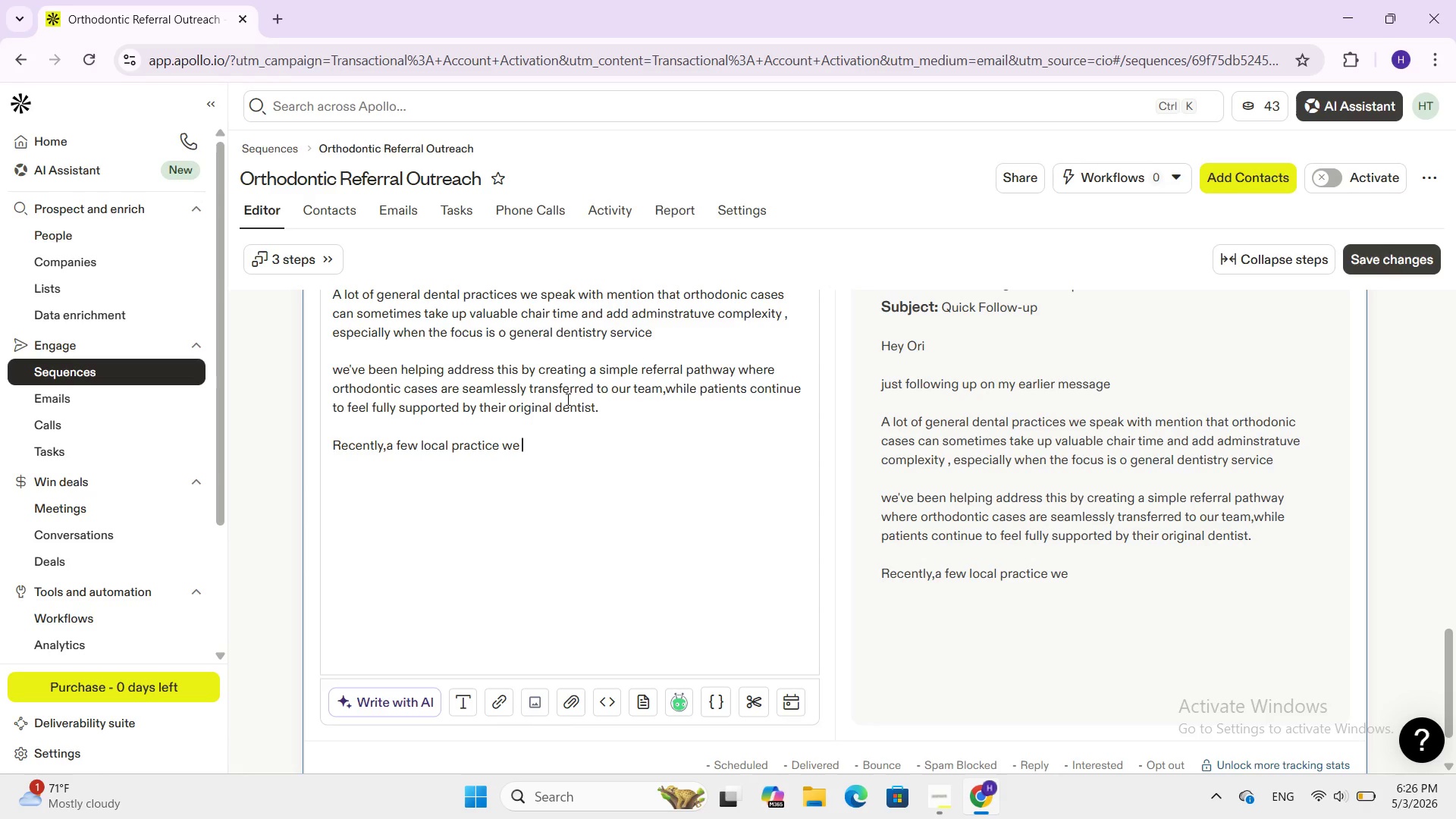 
type(partnered with he)
key(Backspace)
type(ave seeb=)
key(Backspace)
key(Backspace)
type(n benr)
key(Backspace)
type(efits like;)
 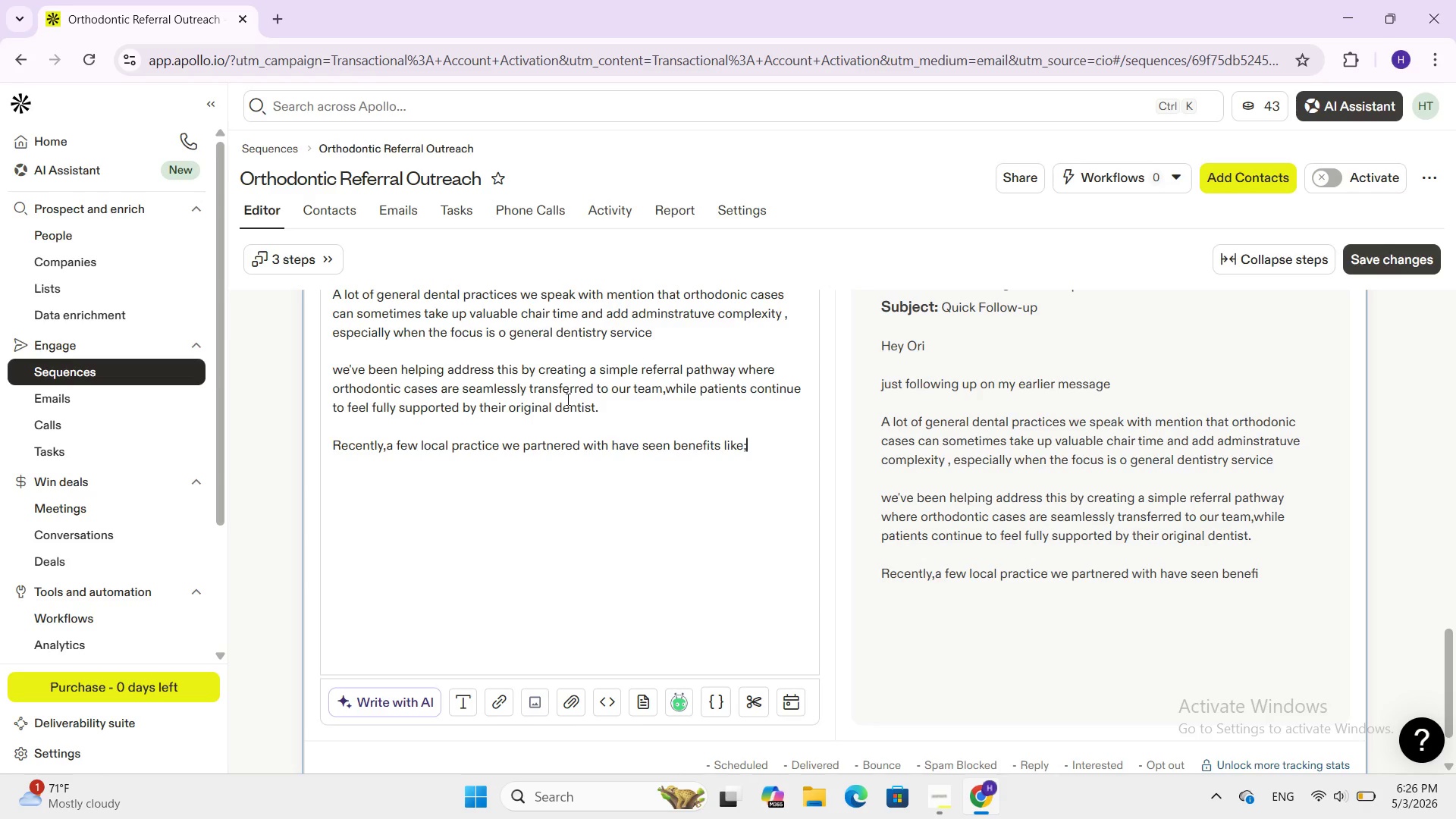 
key(Enter)
 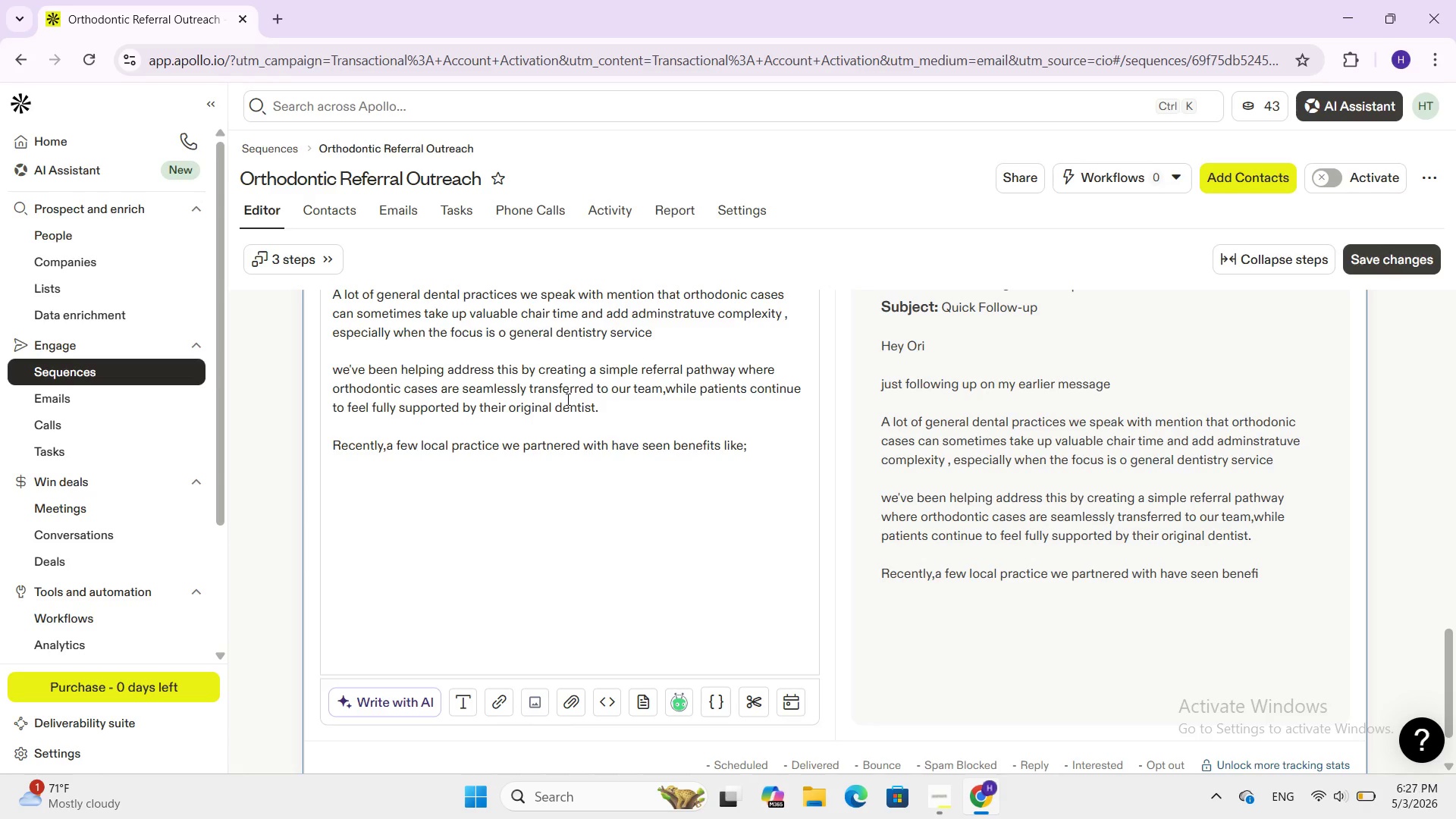 
key(Backspace)
 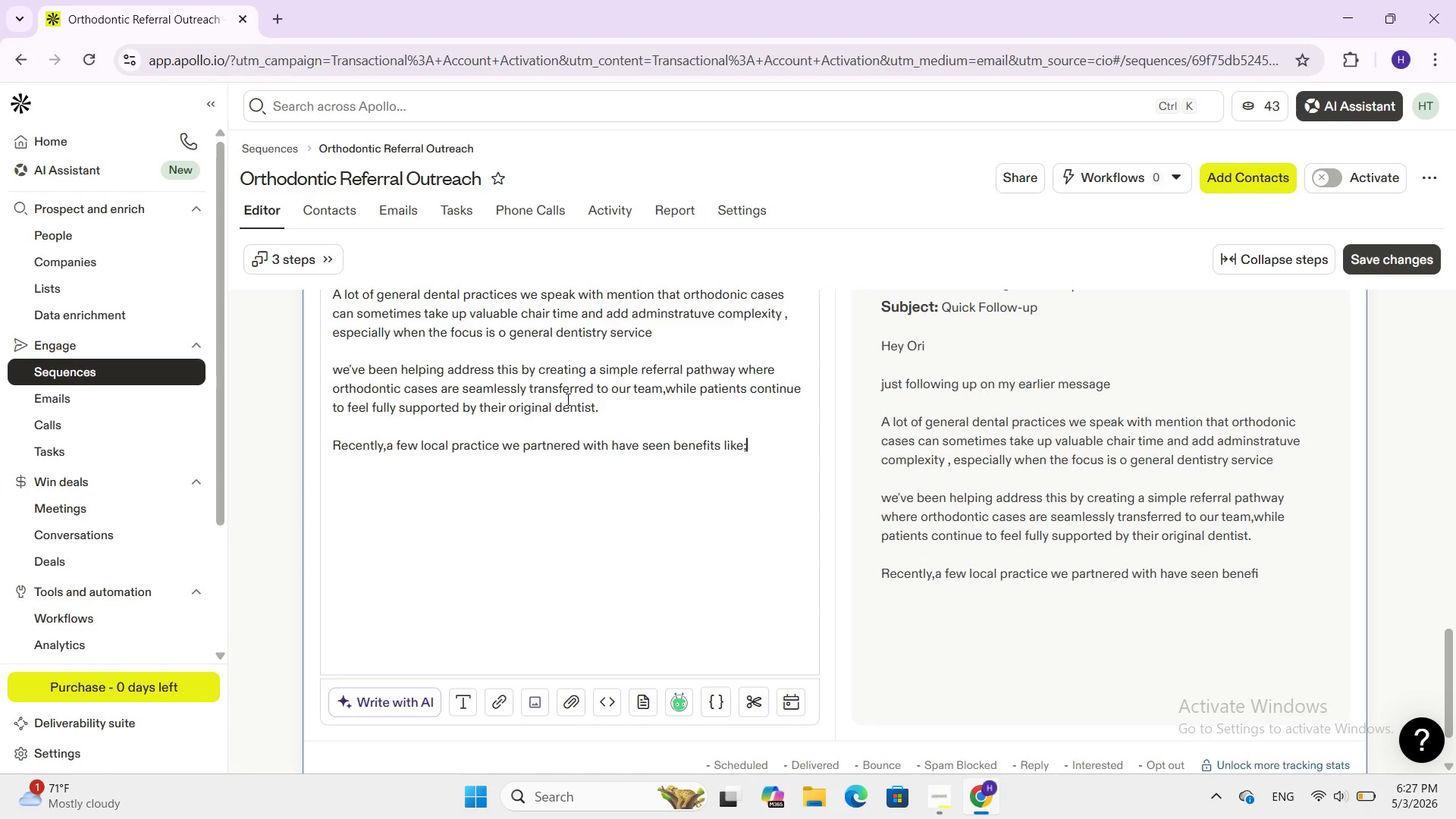 
key(Backspace)
 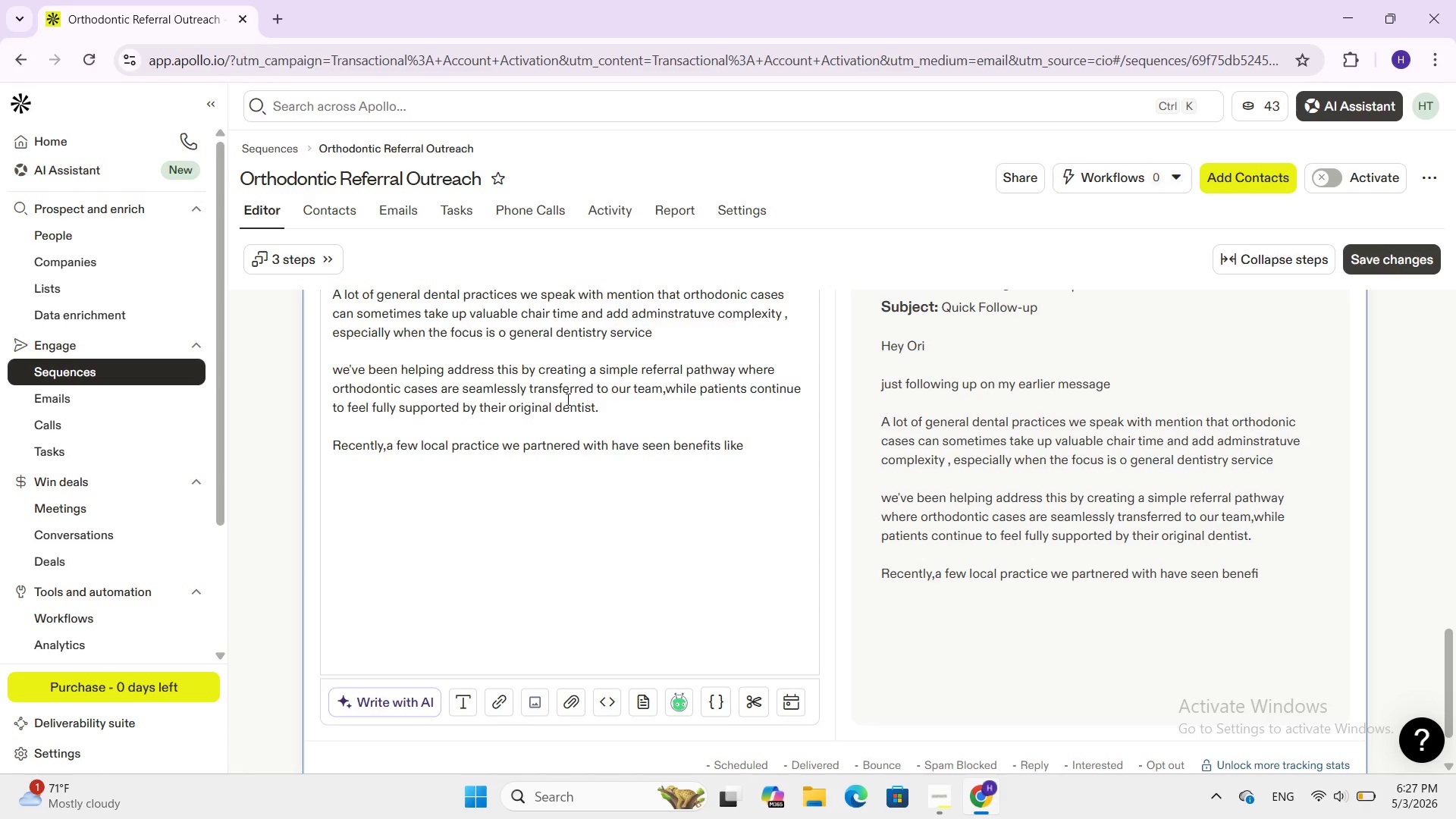 
key(Shift+Semicolon)
 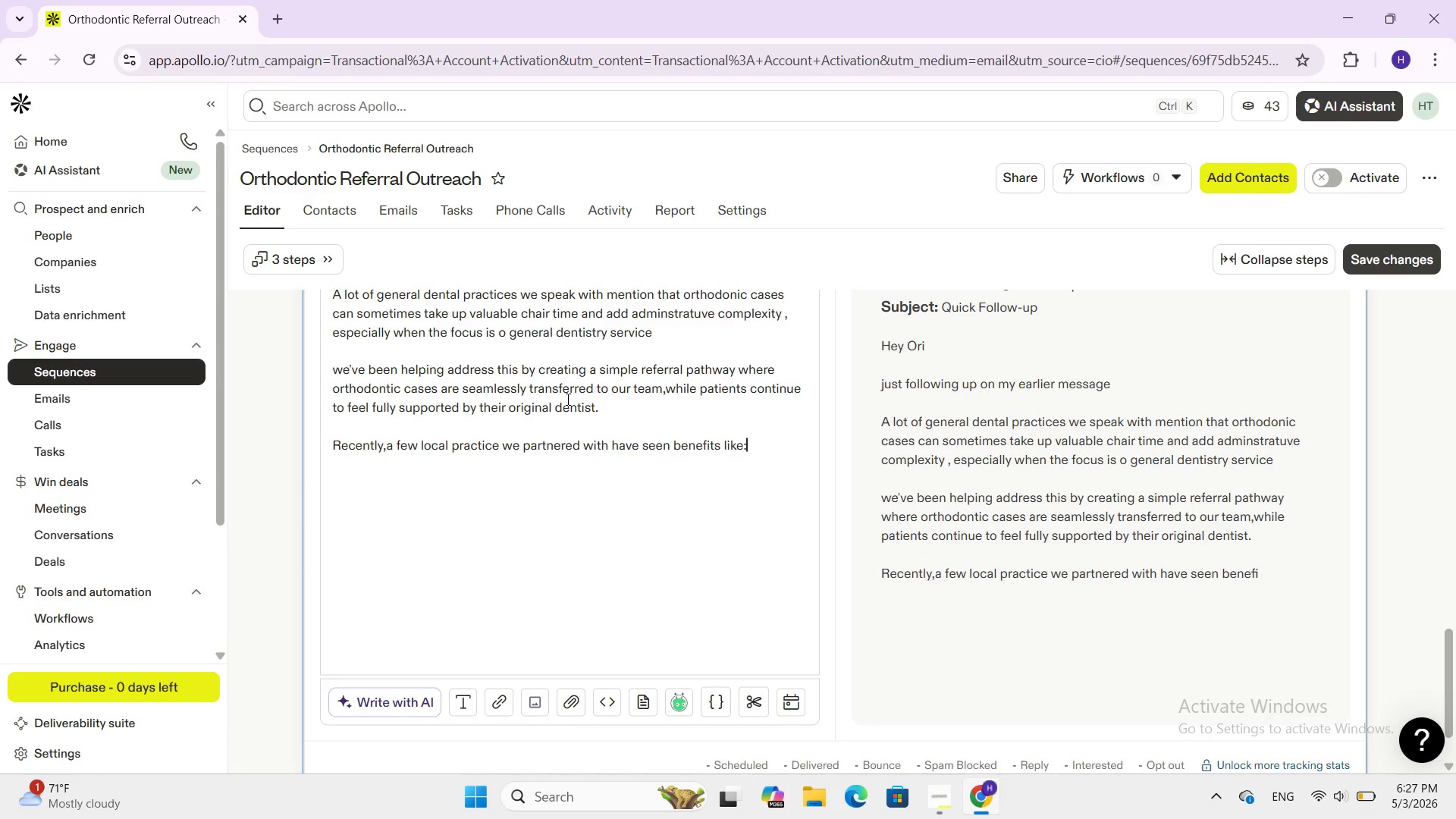 
key(Enter)
 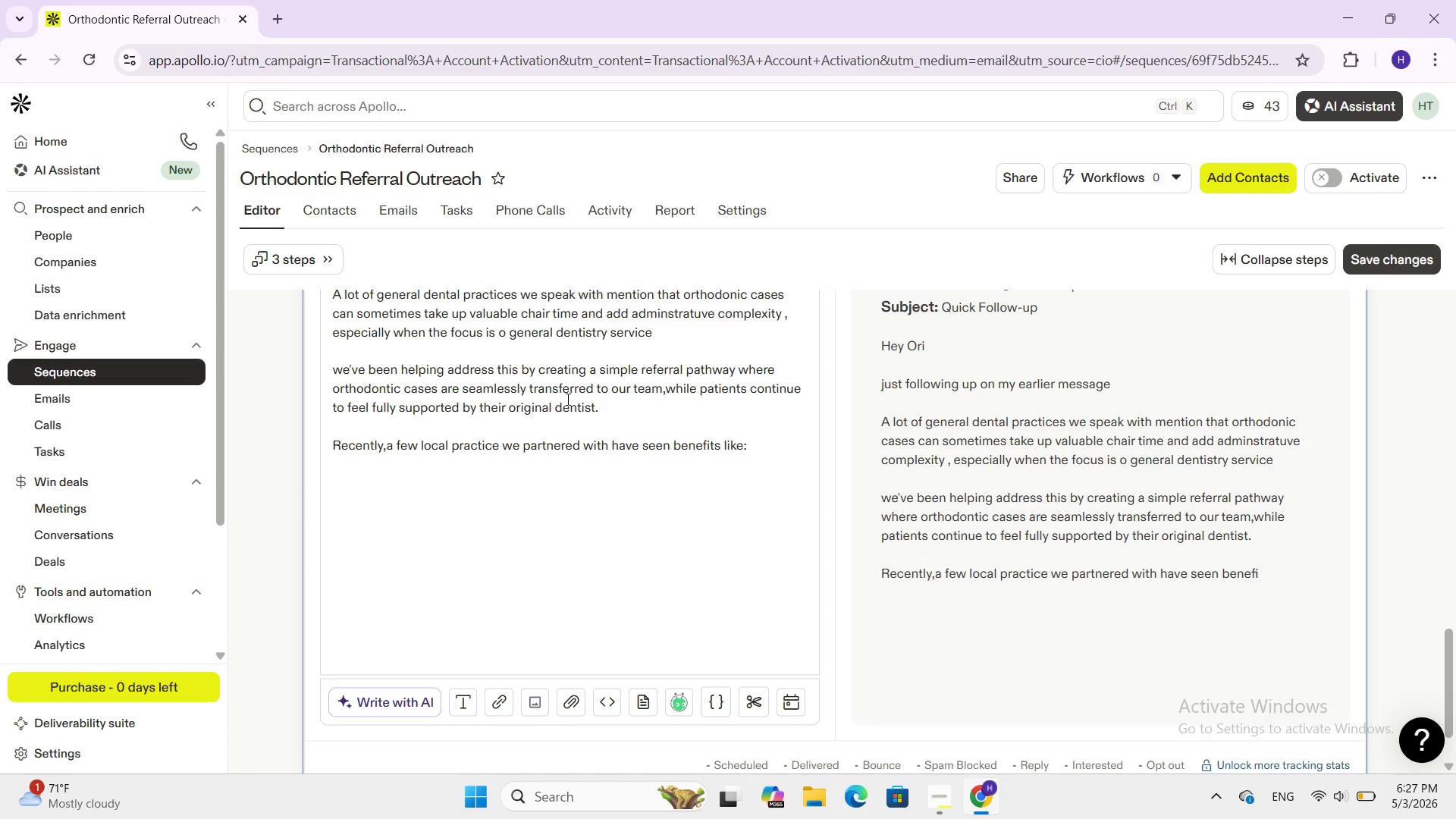 
key(Enter)
 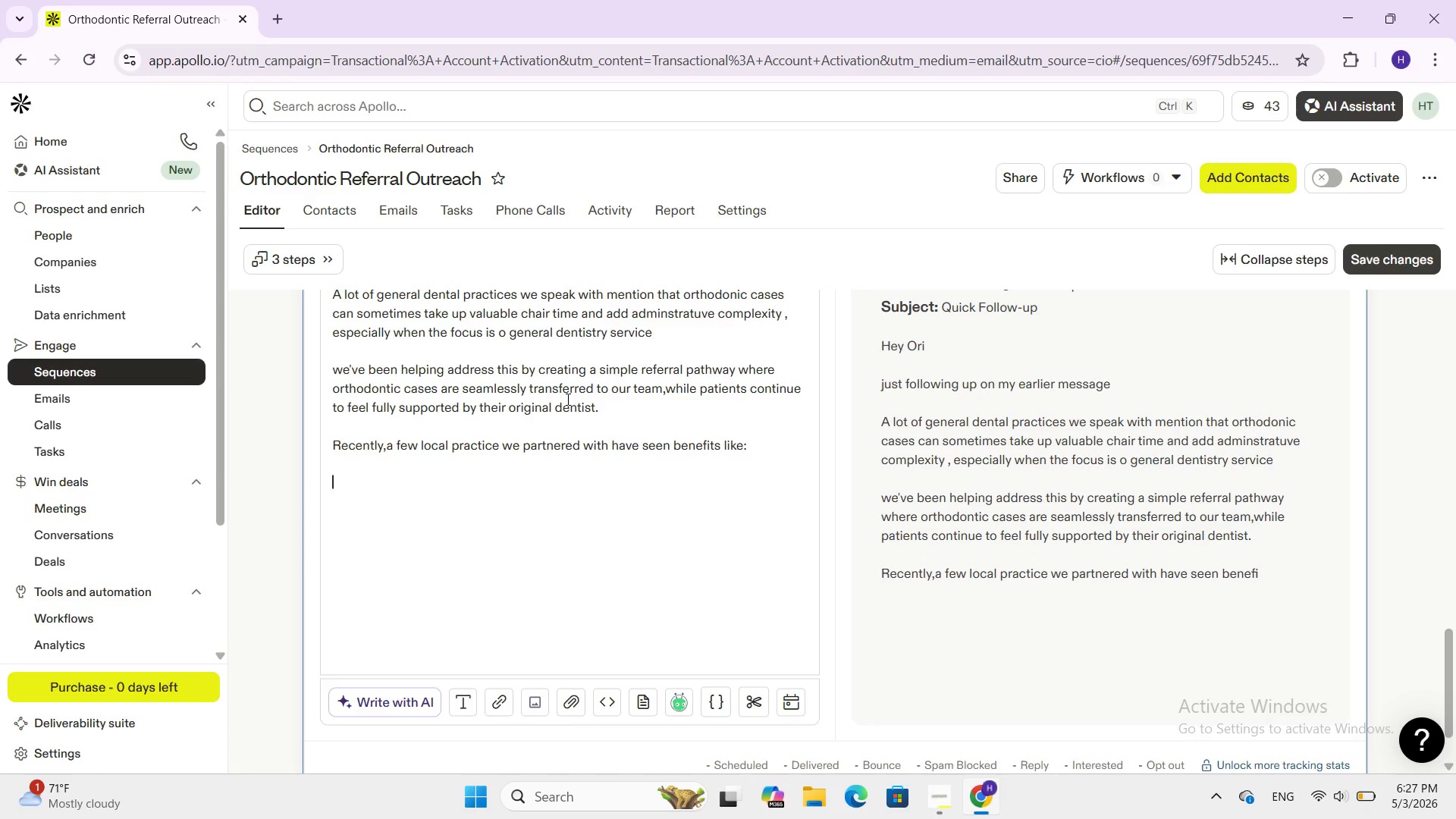 
type(reduced time spent managing complex orthodontic c)
key(Backspace)
type(cases )
 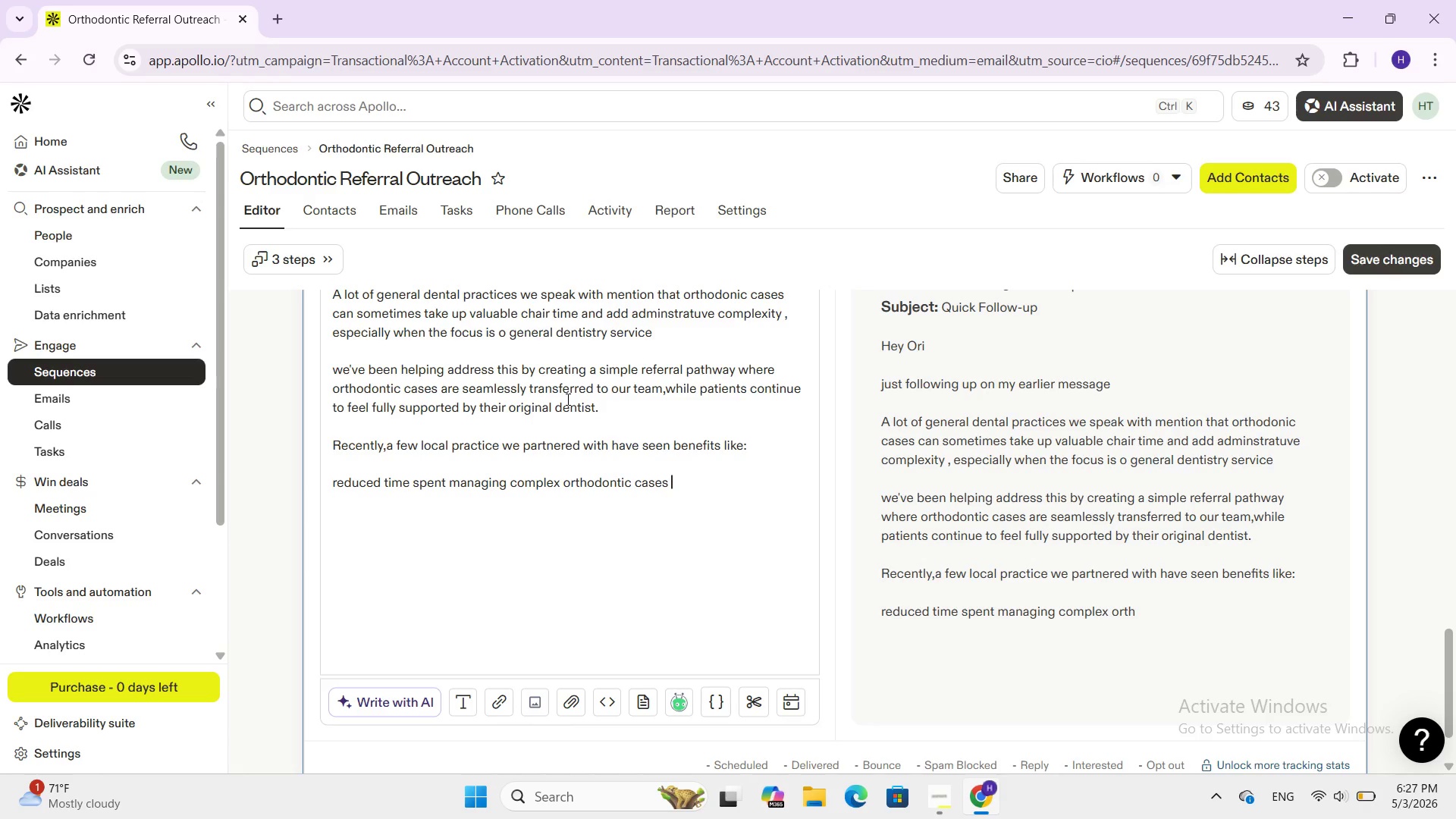 
key(Enter)
 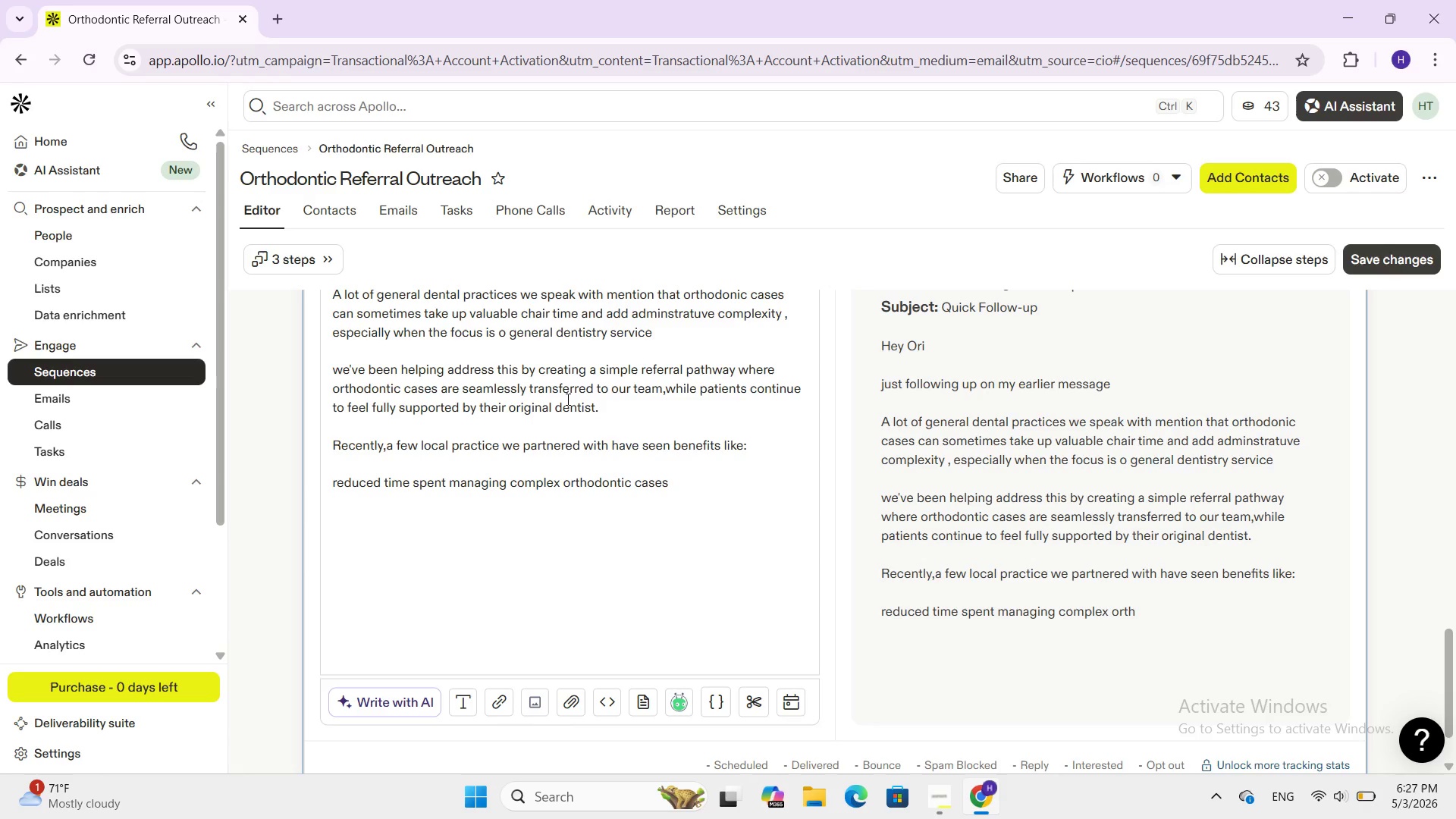 
type(more avai)
 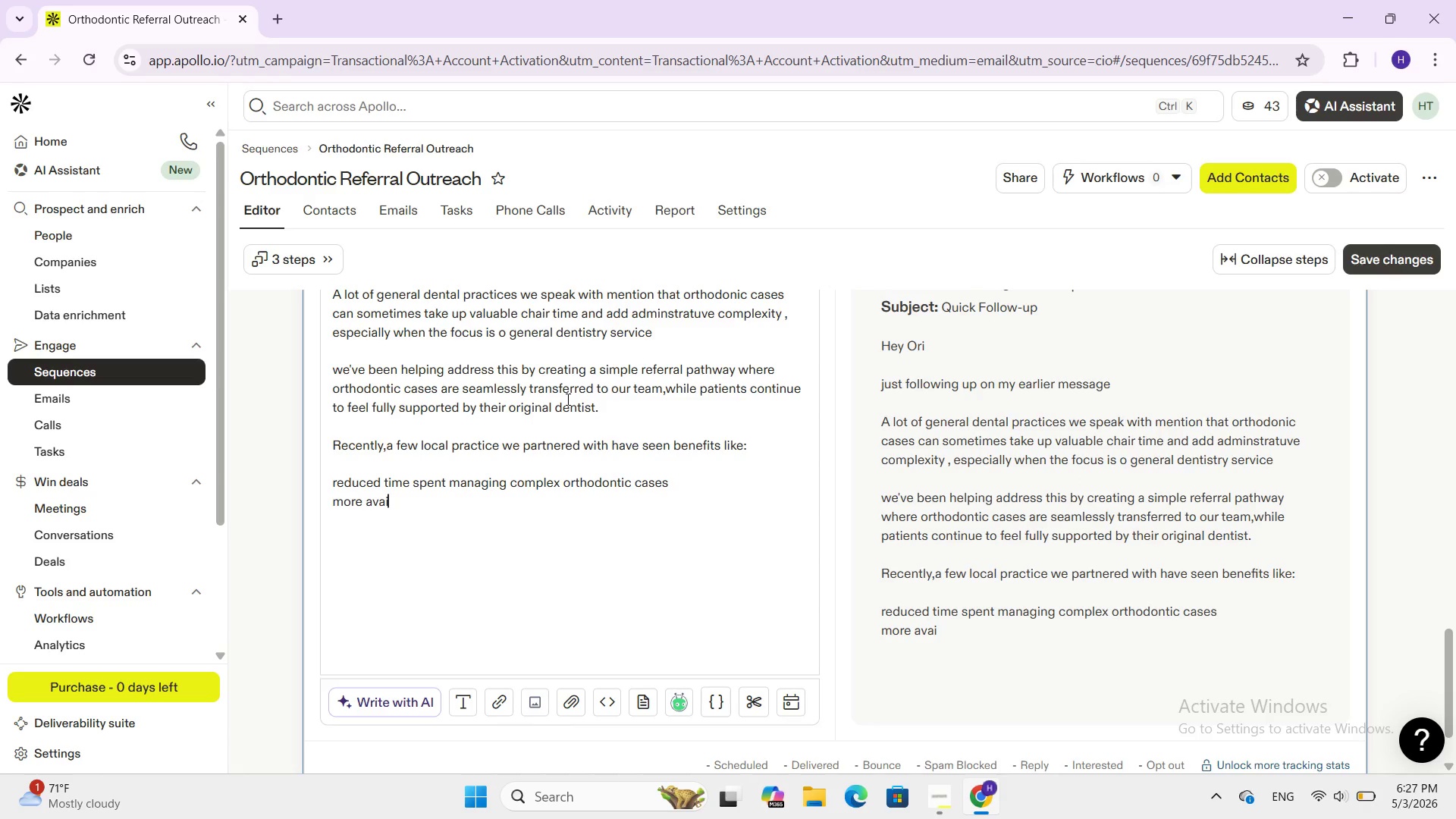 
key(K)
 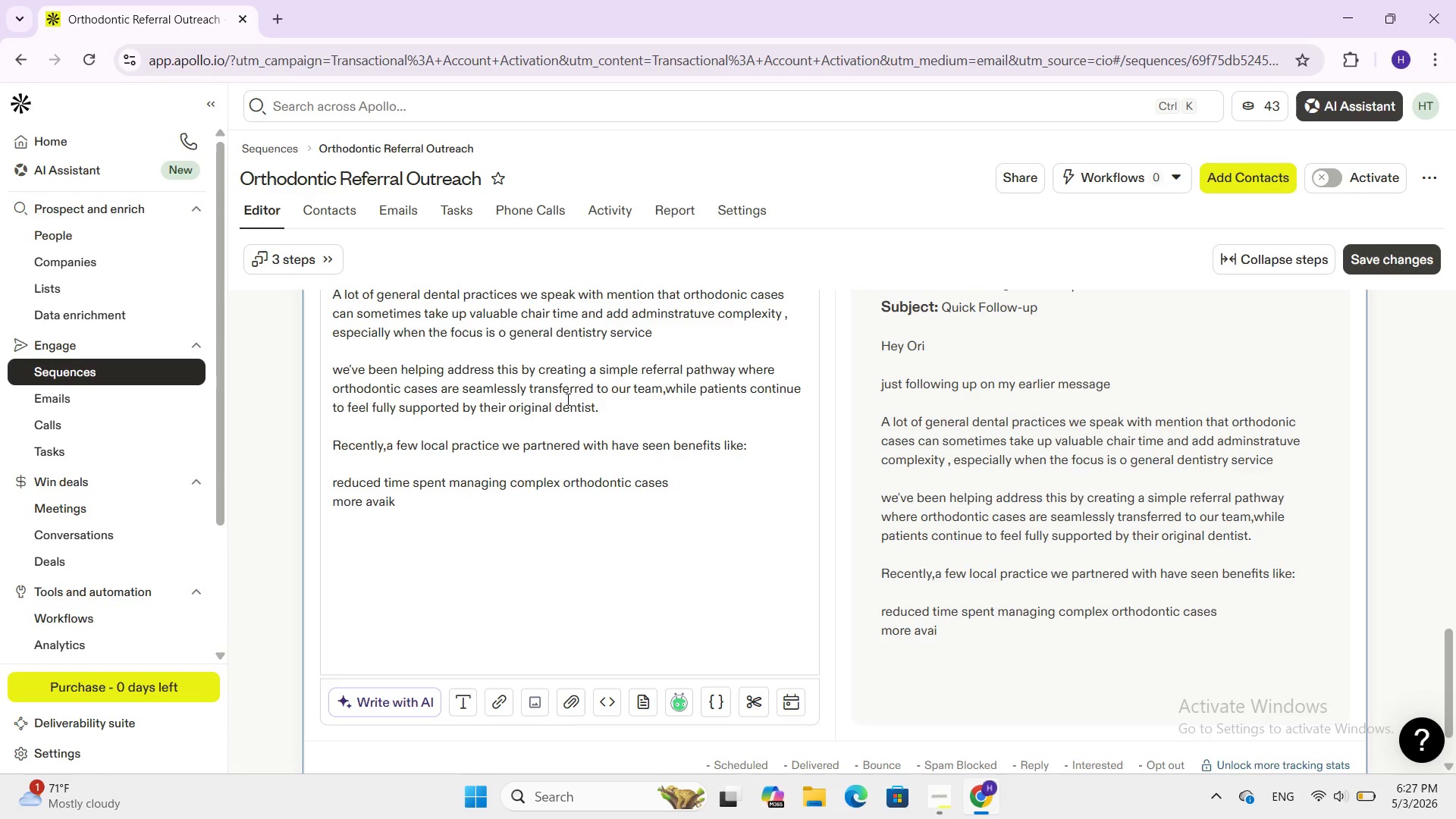 
key(Backspace)
 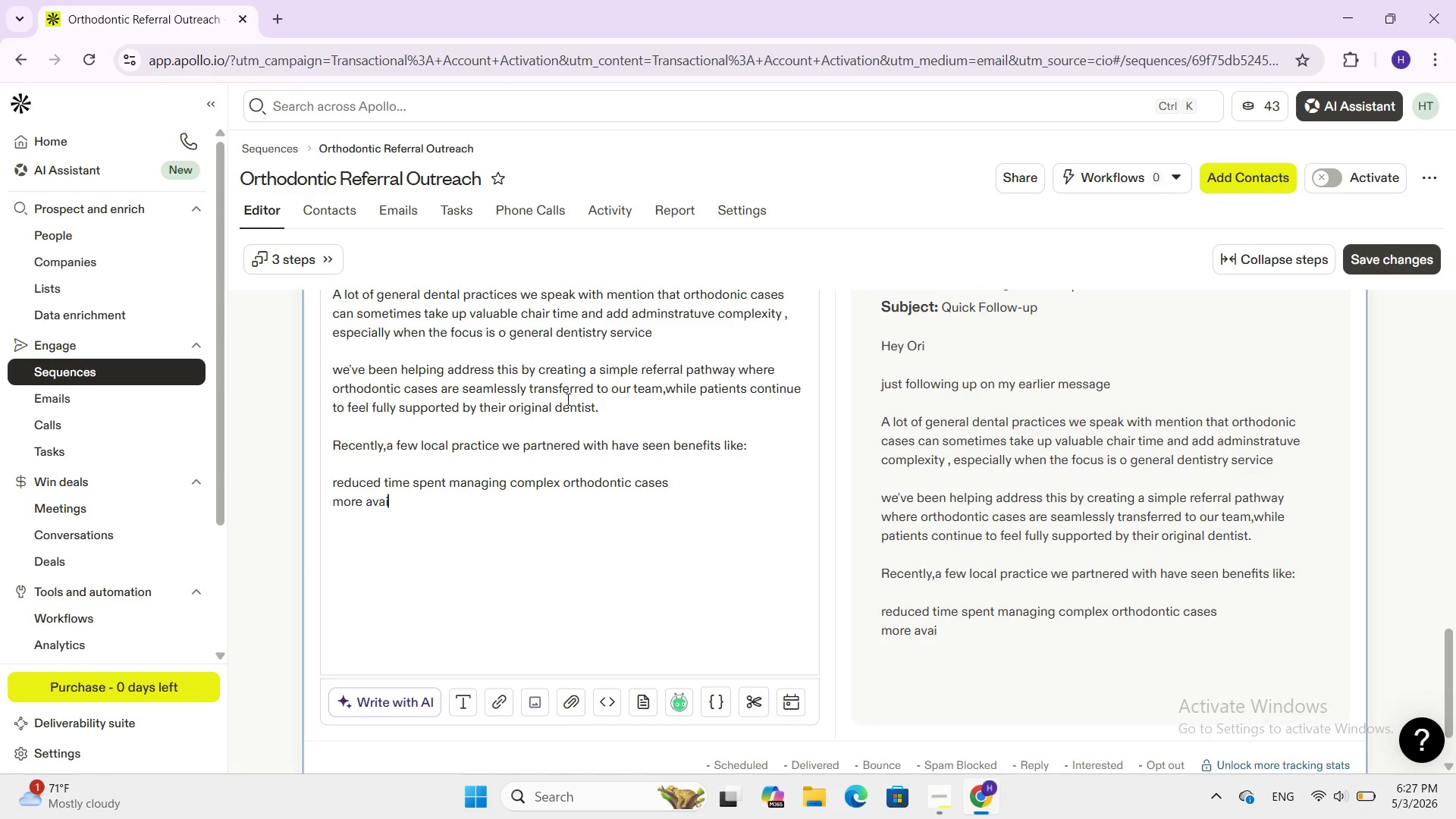 
key(L)
 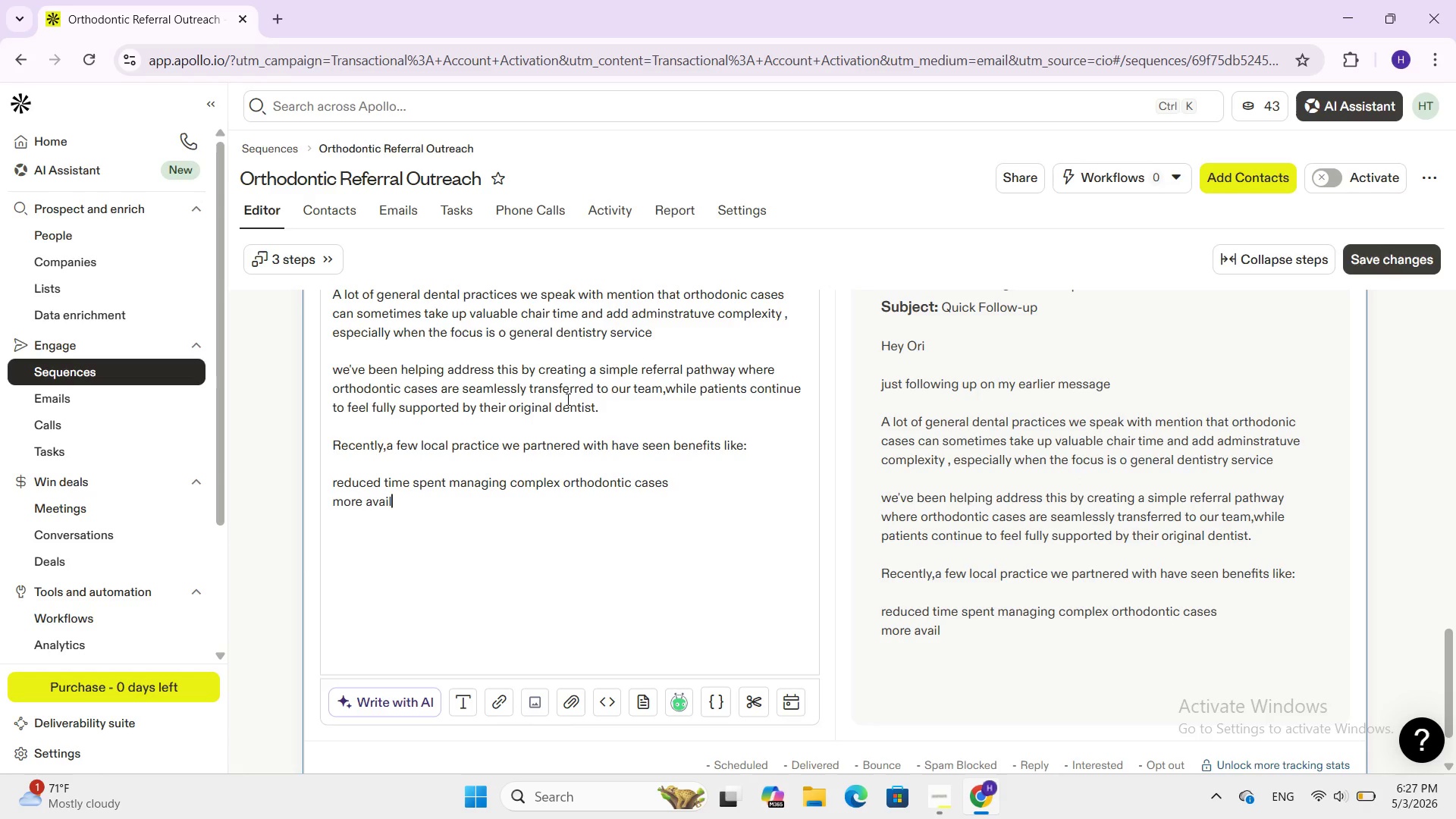 
wait(6.06)
 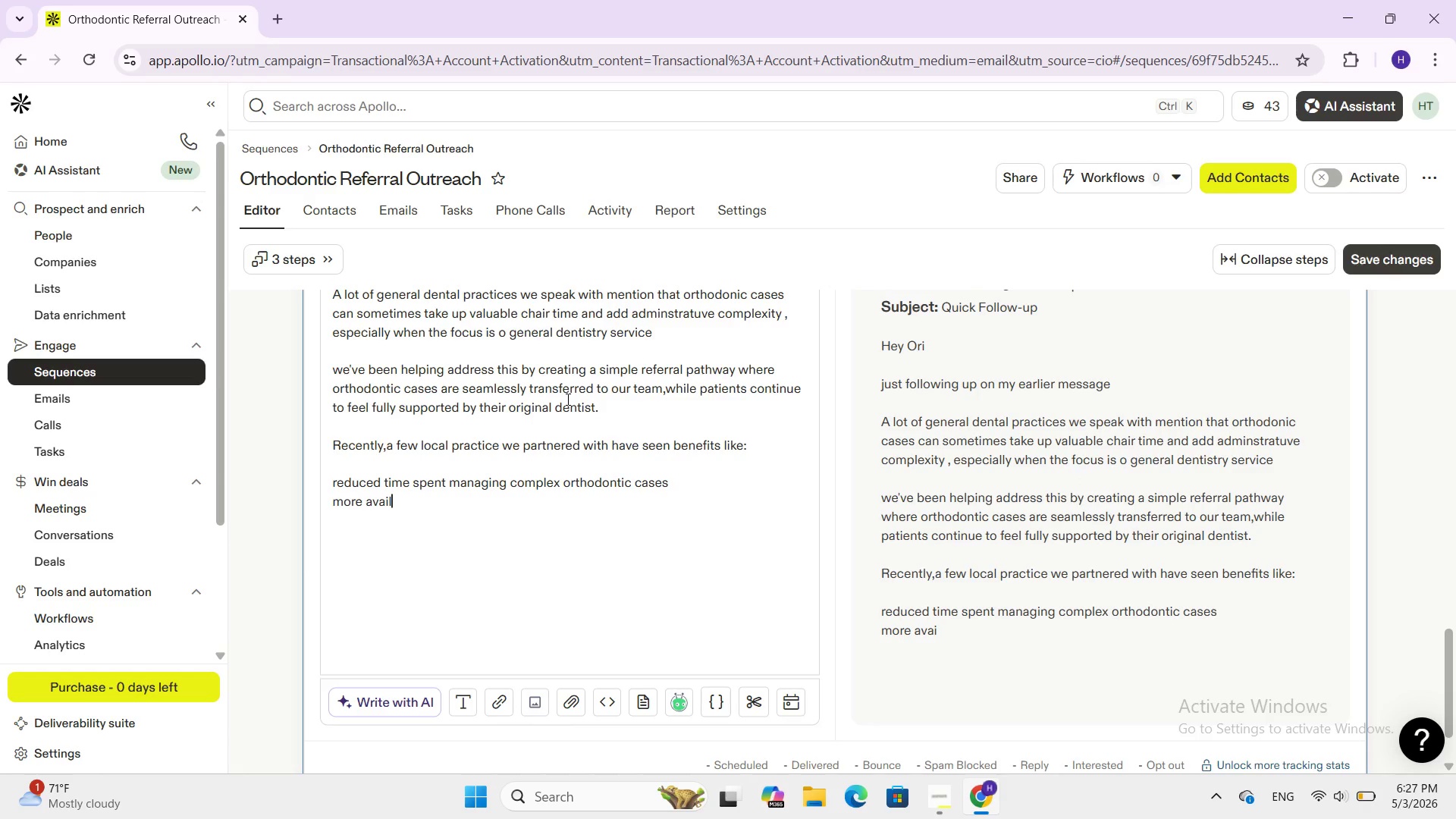 
type(ability for genera )
 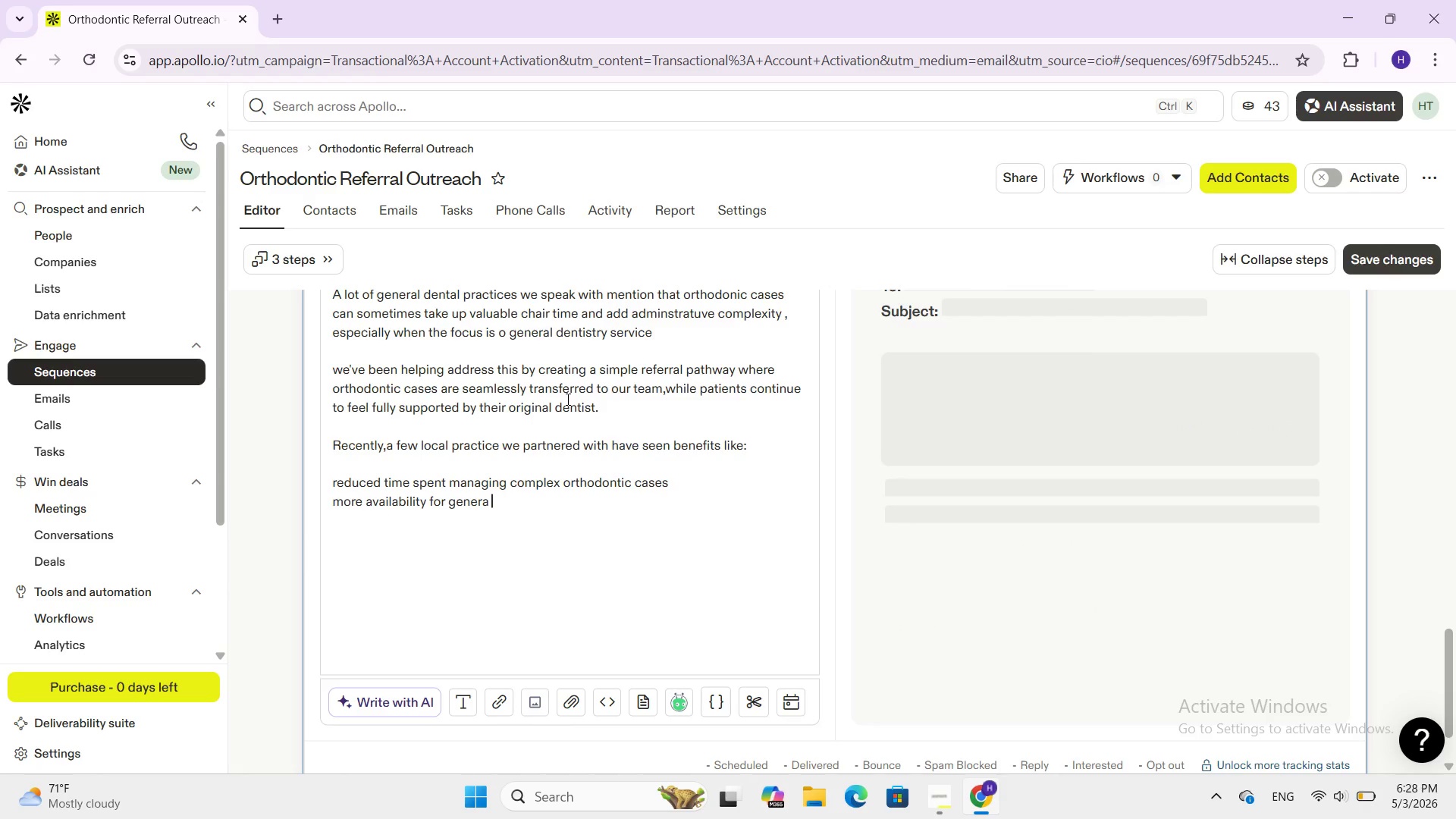 
key(Backspace)
 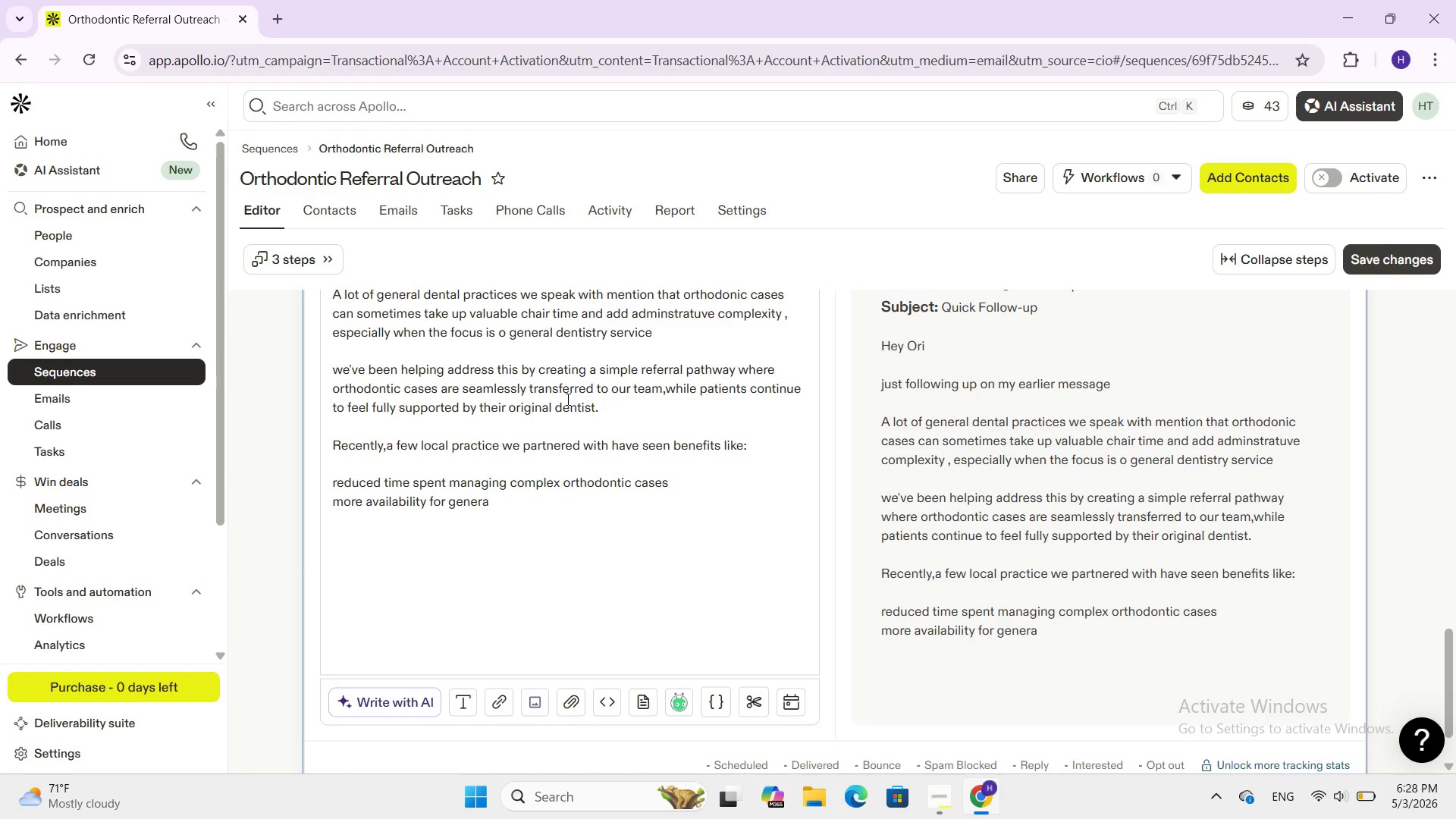 
key(L)
 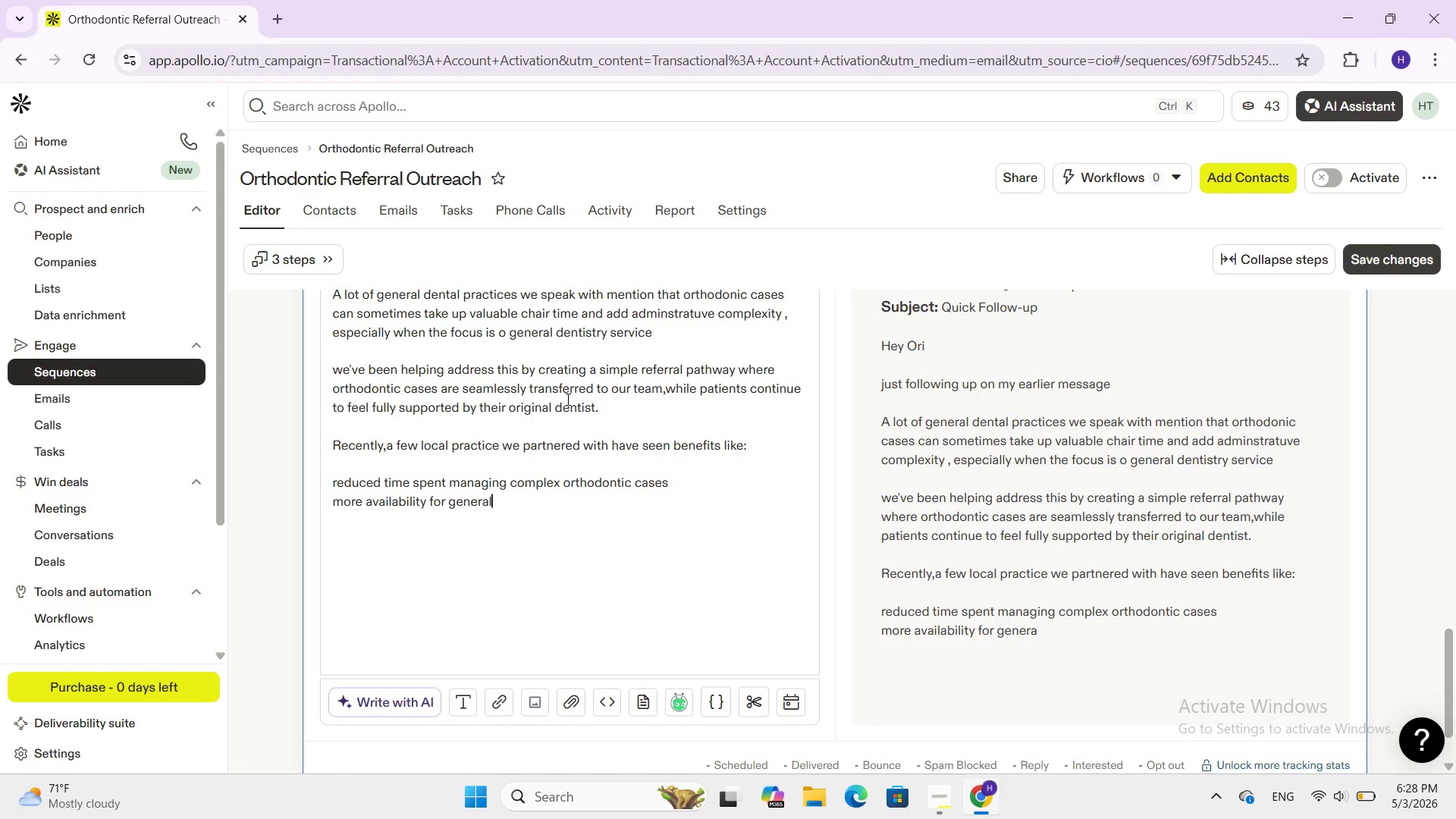 
key(Space)
 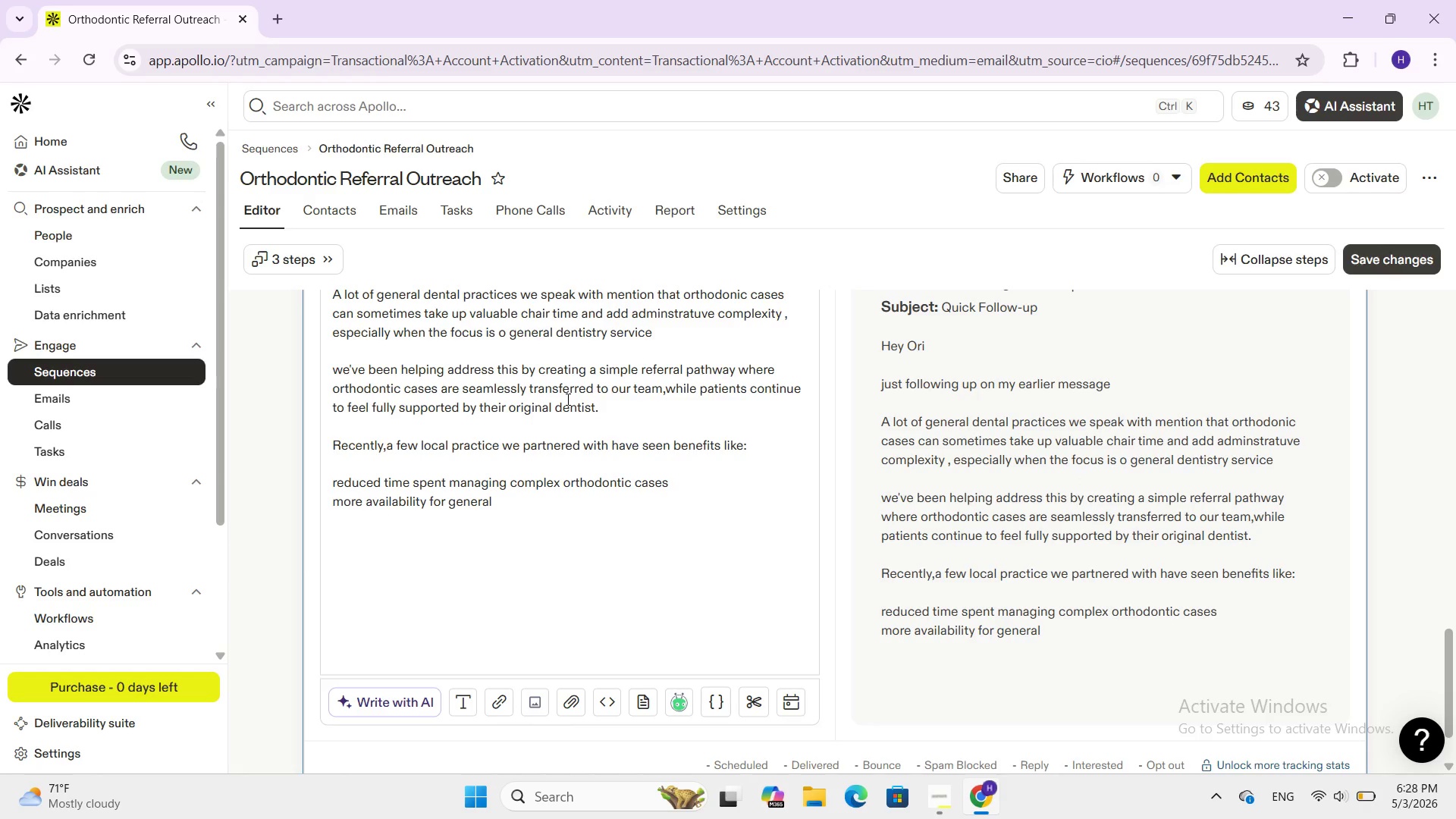 
type(dentistry reven)
 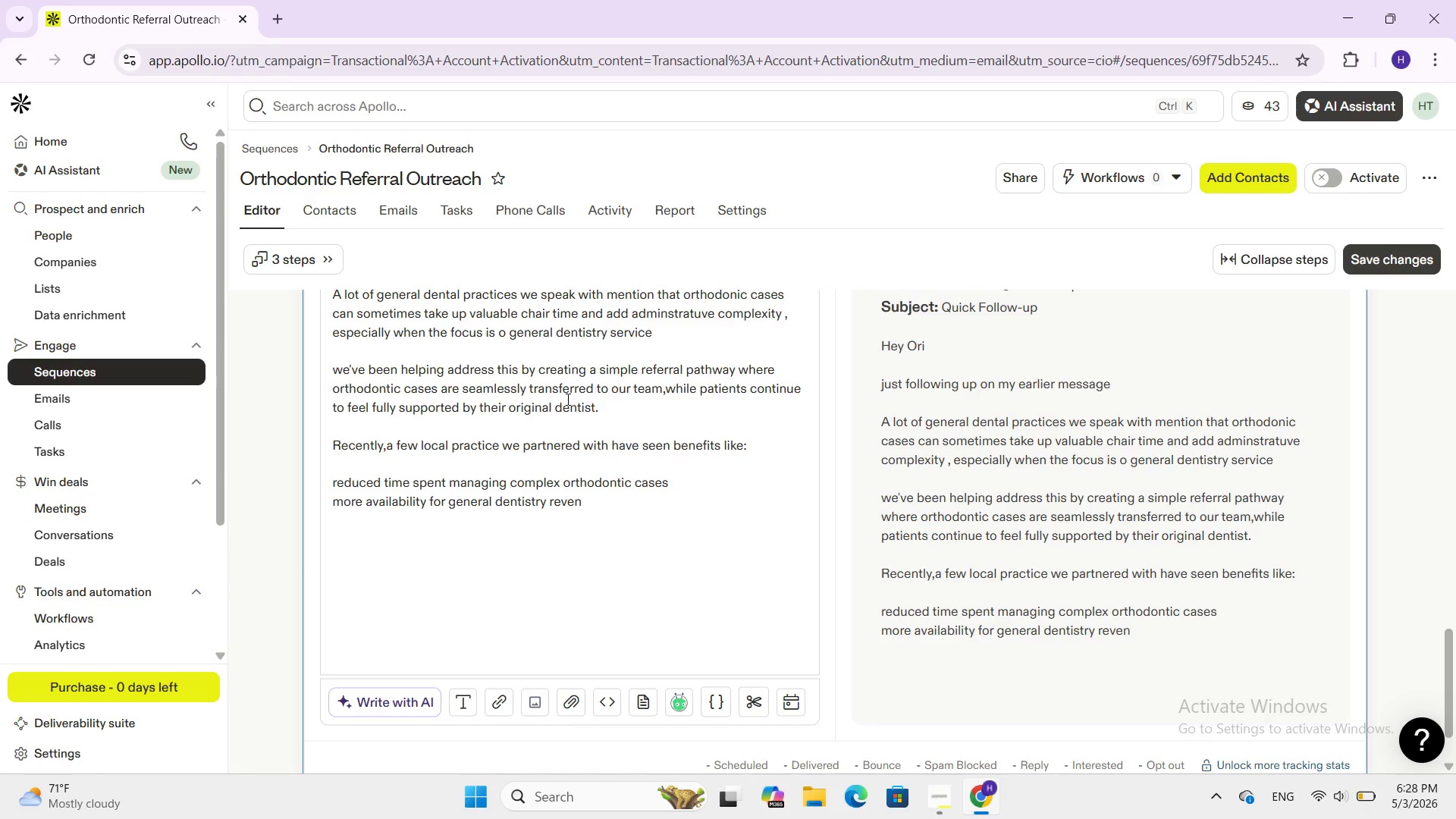 
wait(6.86)
 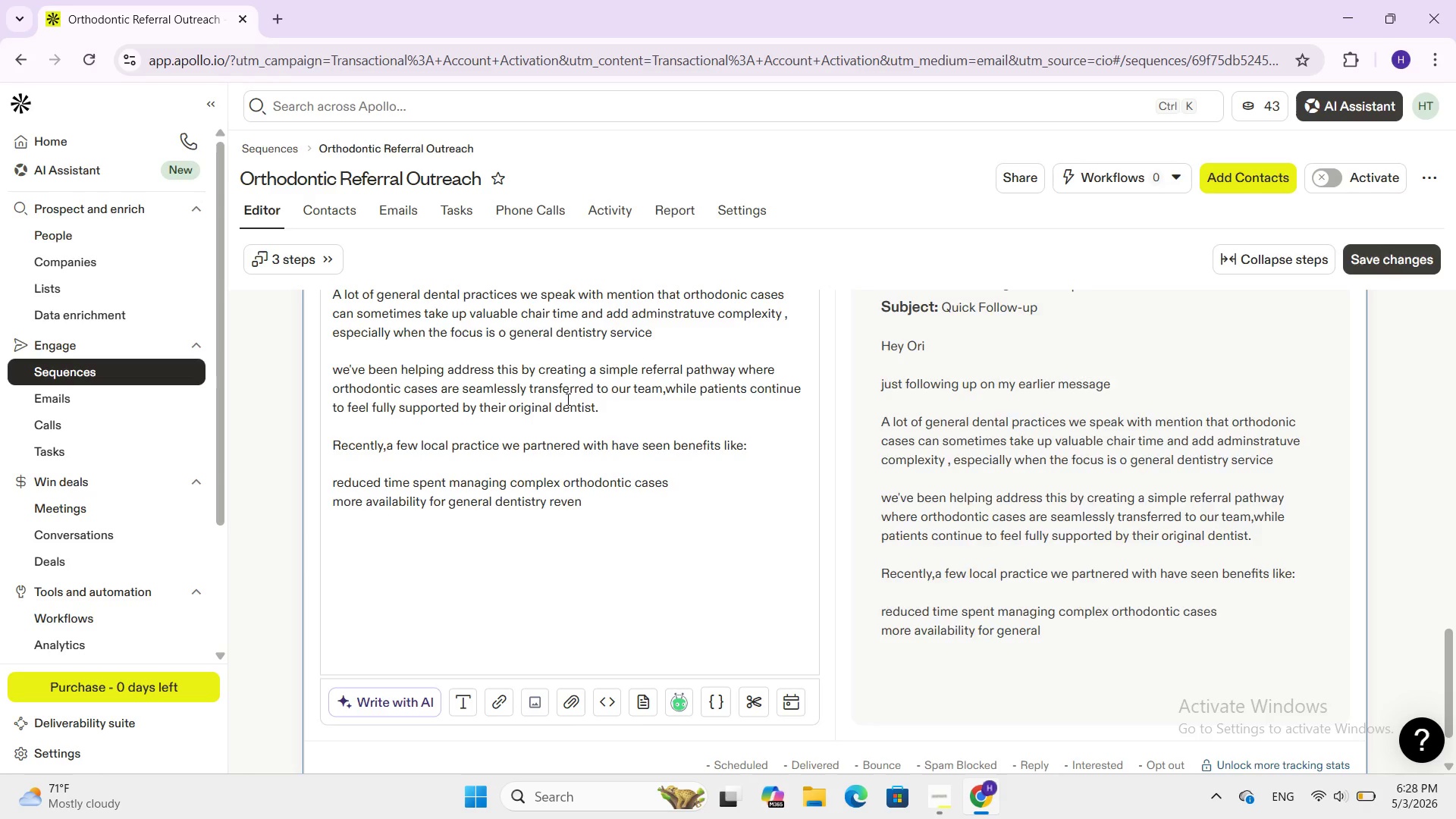 
type(ue-generating procedures )
 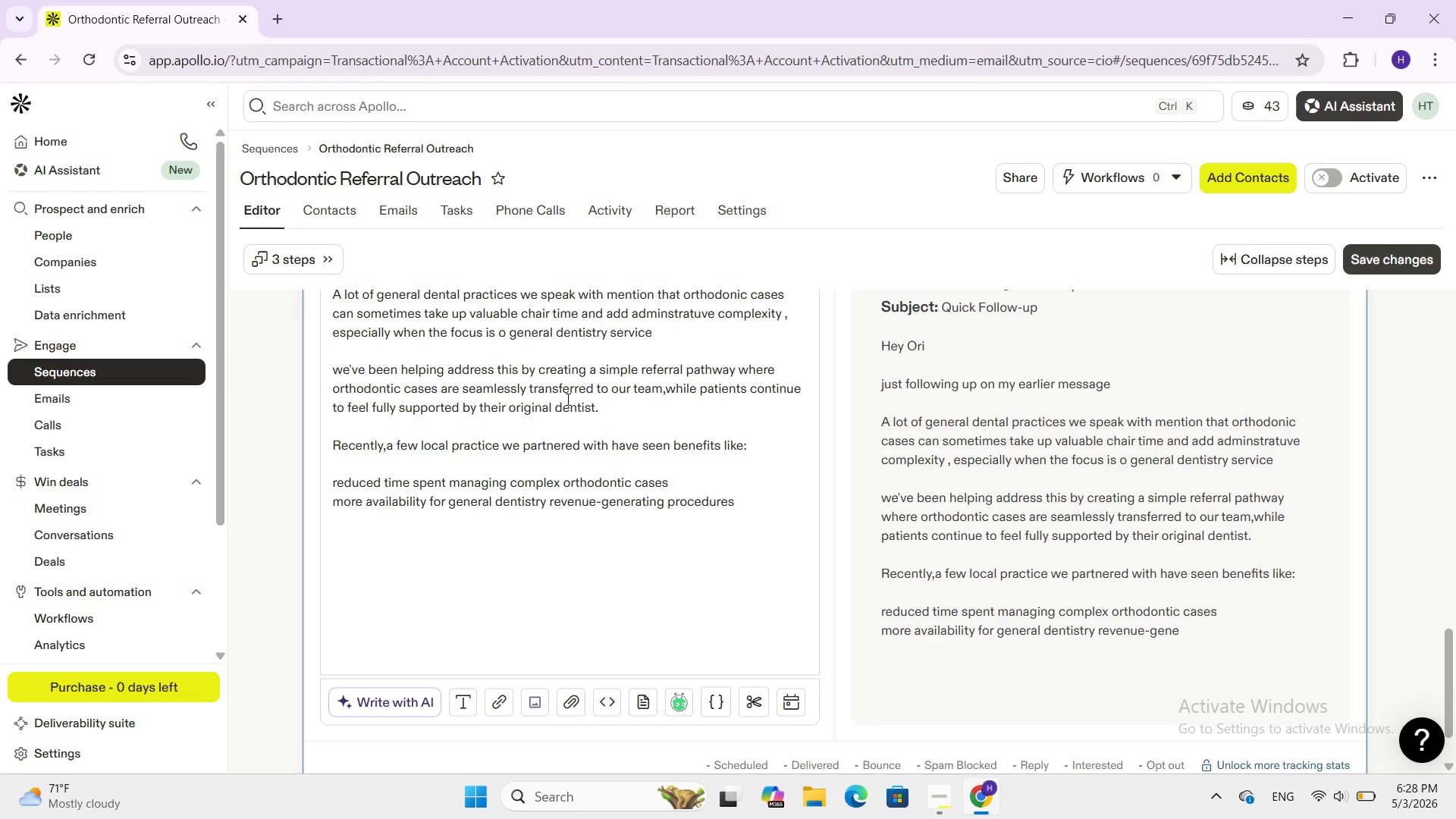 
key(Enter)
 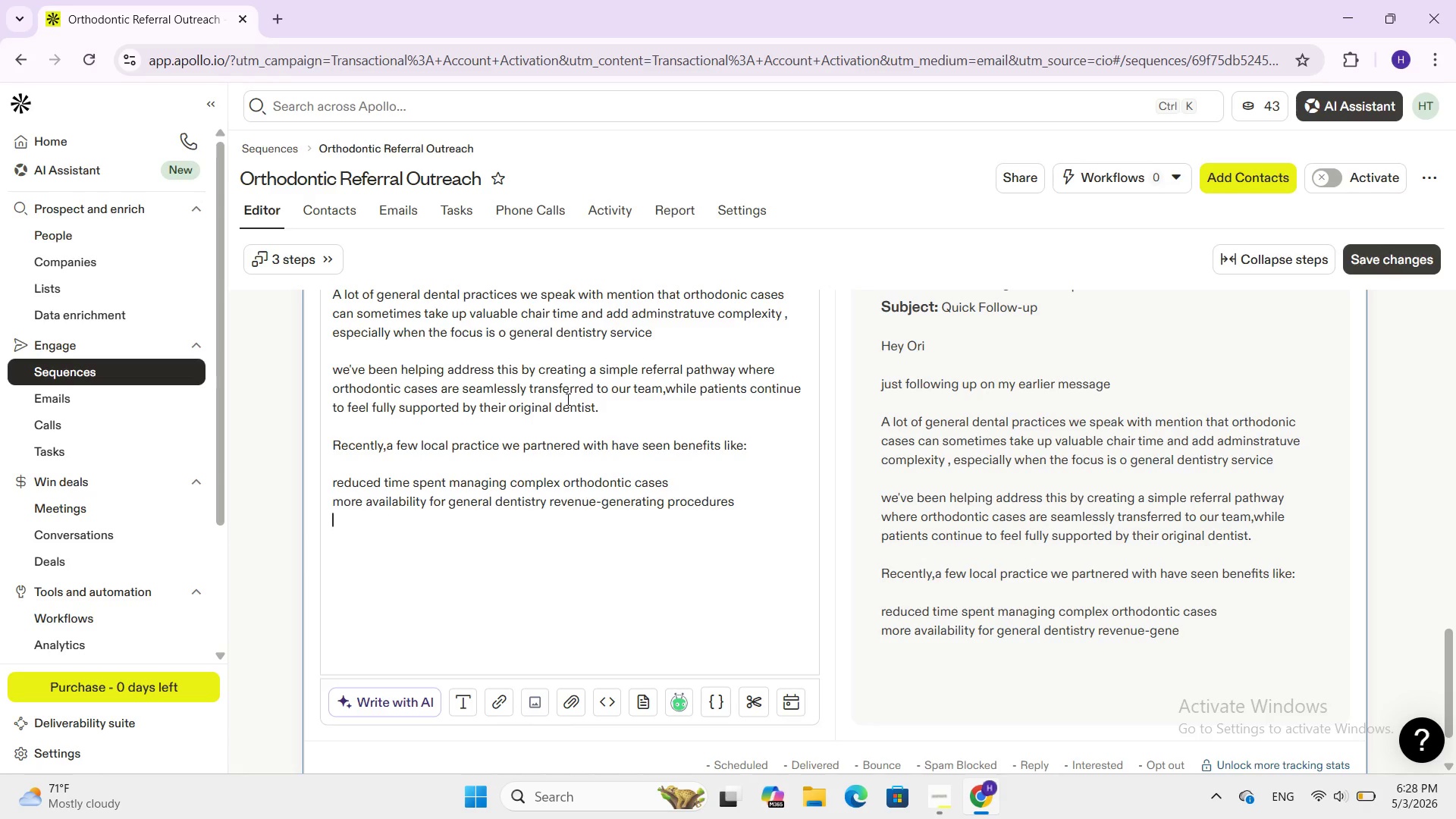 
key(CapsLock)